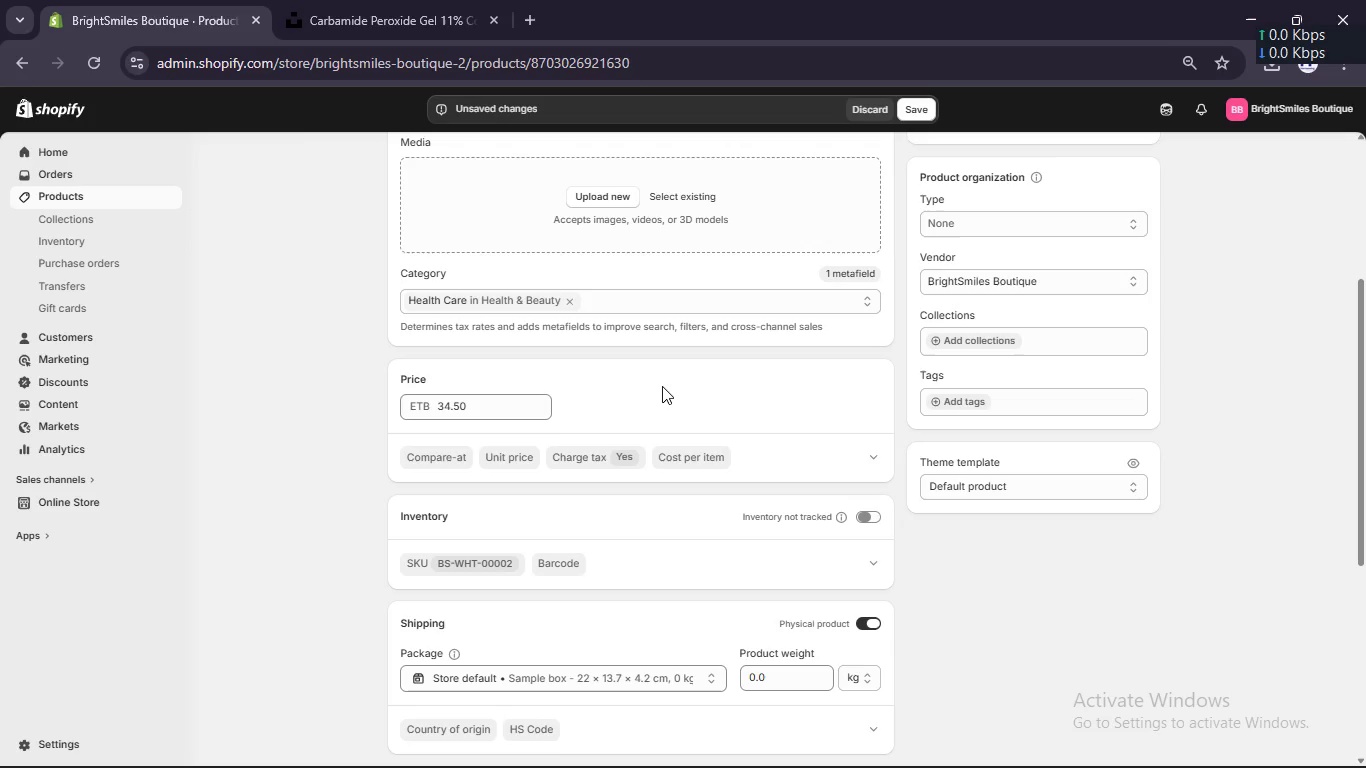 
wait(10.76)
 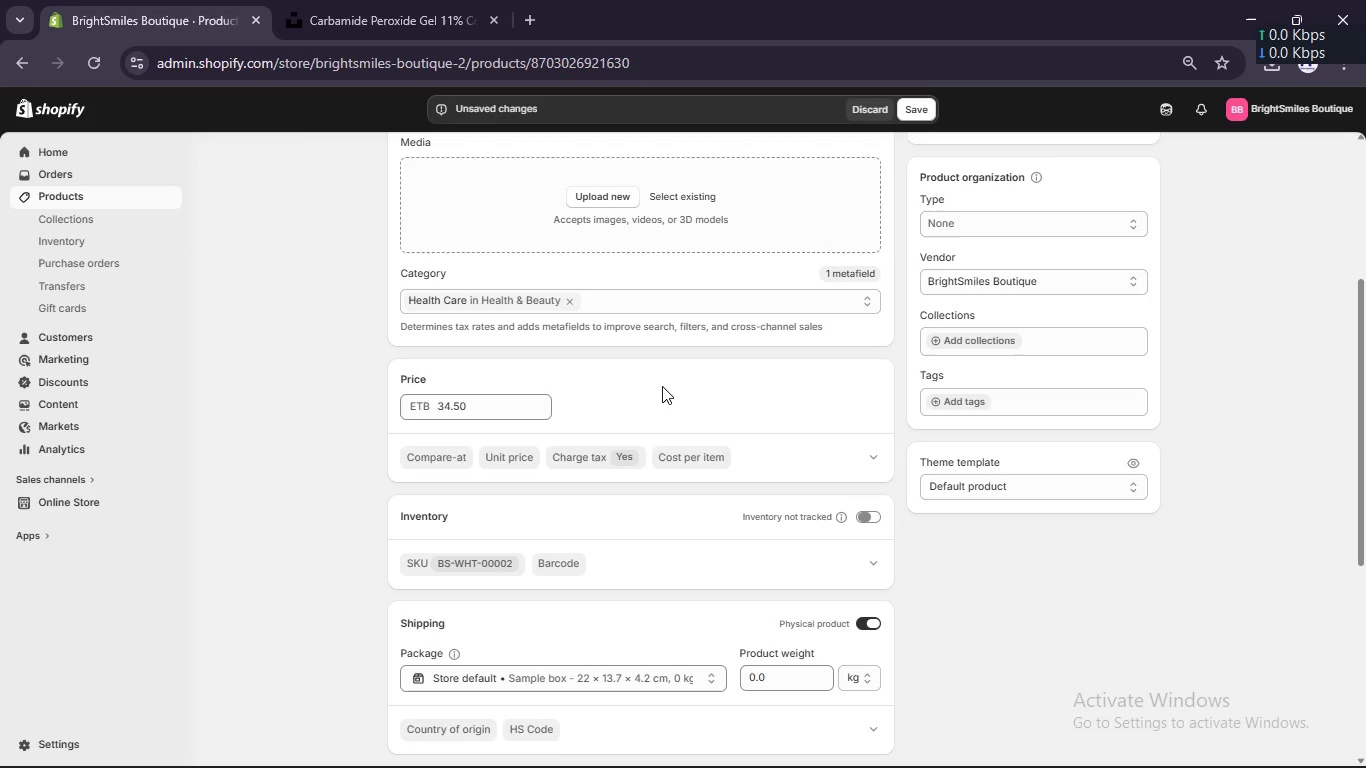 
scroll: coordinate [672, 504], scroll_direction: down, amount: 1.0
 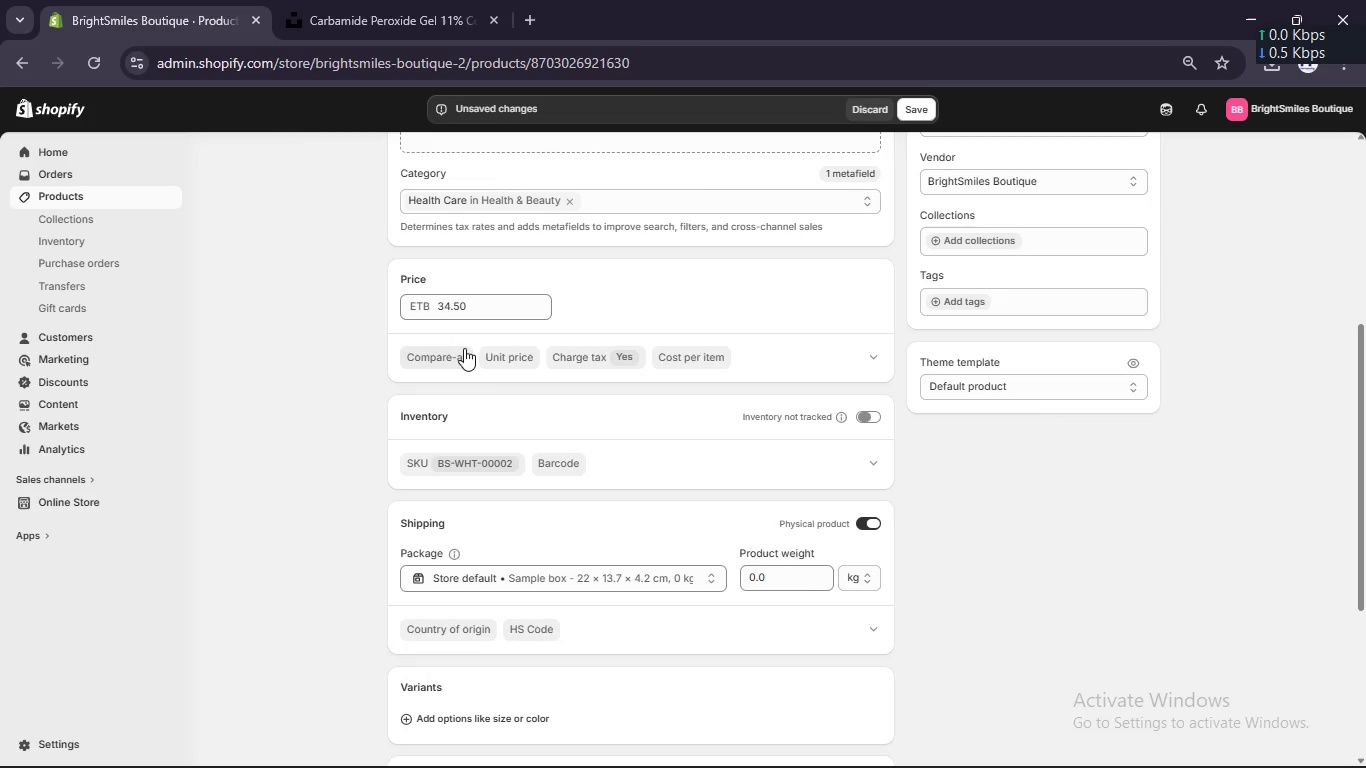 
wait(5.06)
 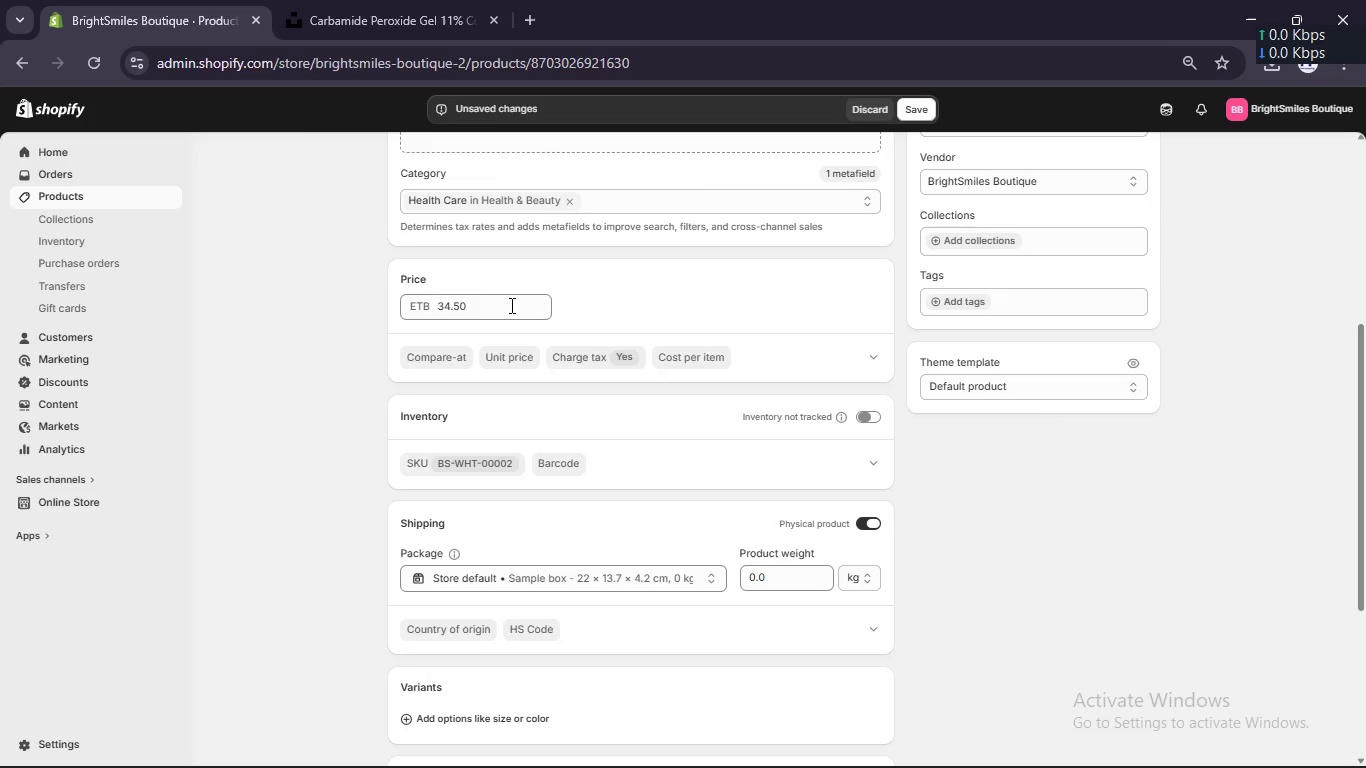 
scroll: coordinate [522, 437], scroll_direction: down, amount: 9.0
 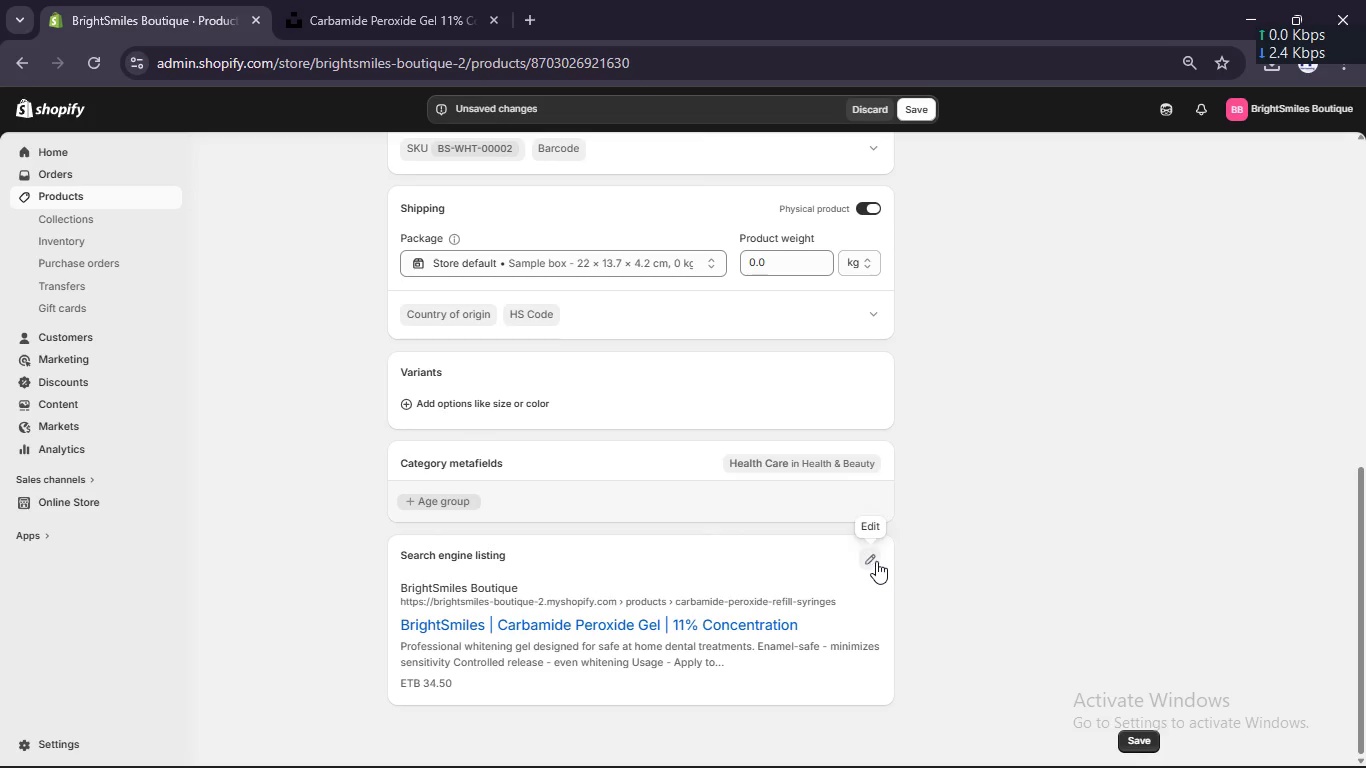 
left_click([877, 561])
 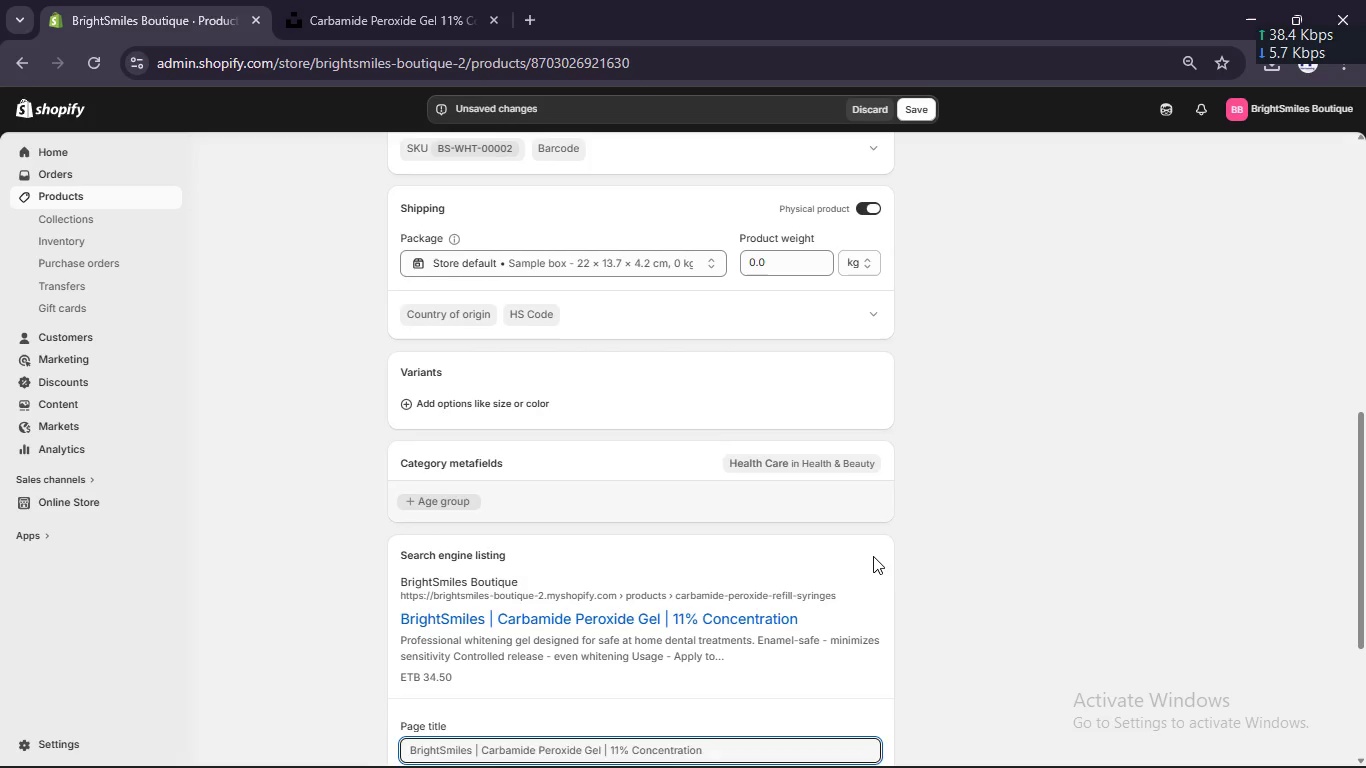 
scroll: coordinate [873, 556], scroll_direction: down, amount: 4.0
 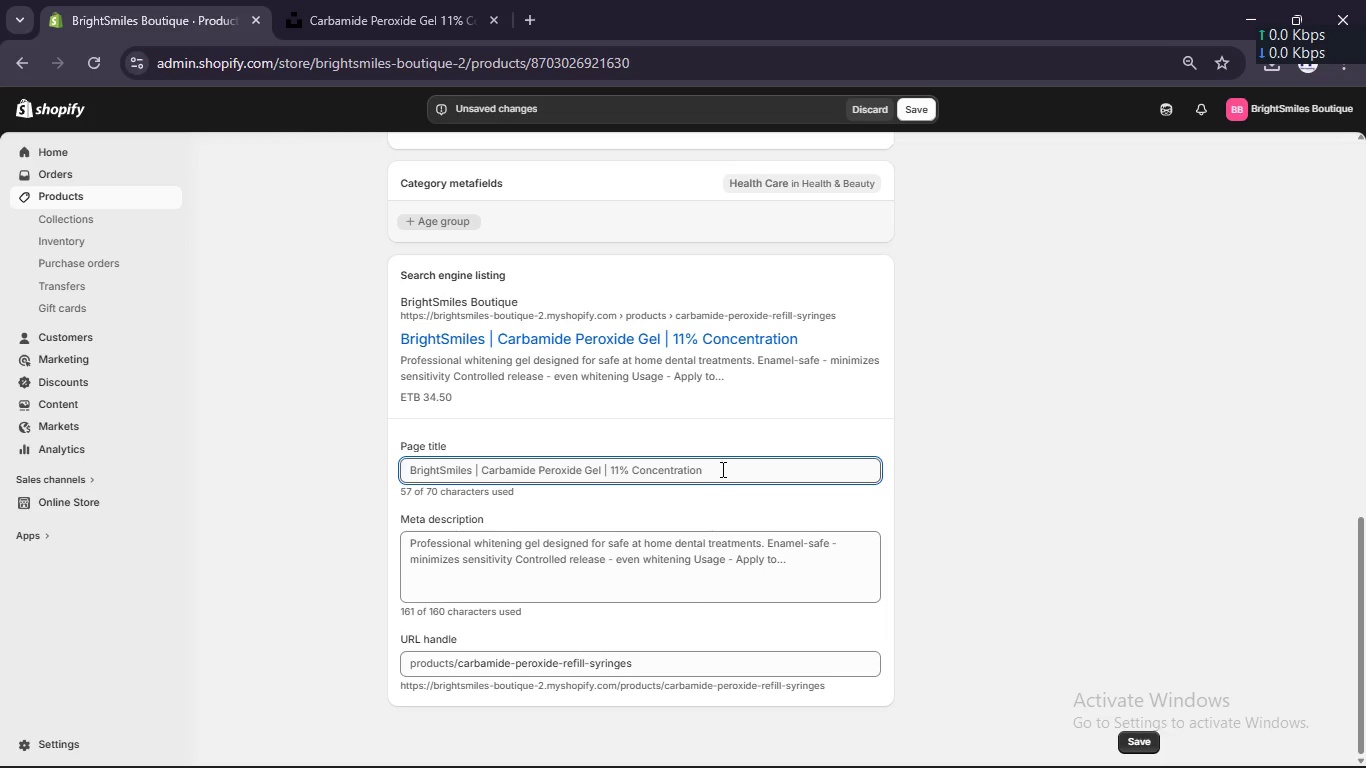 
wait(12.13)
 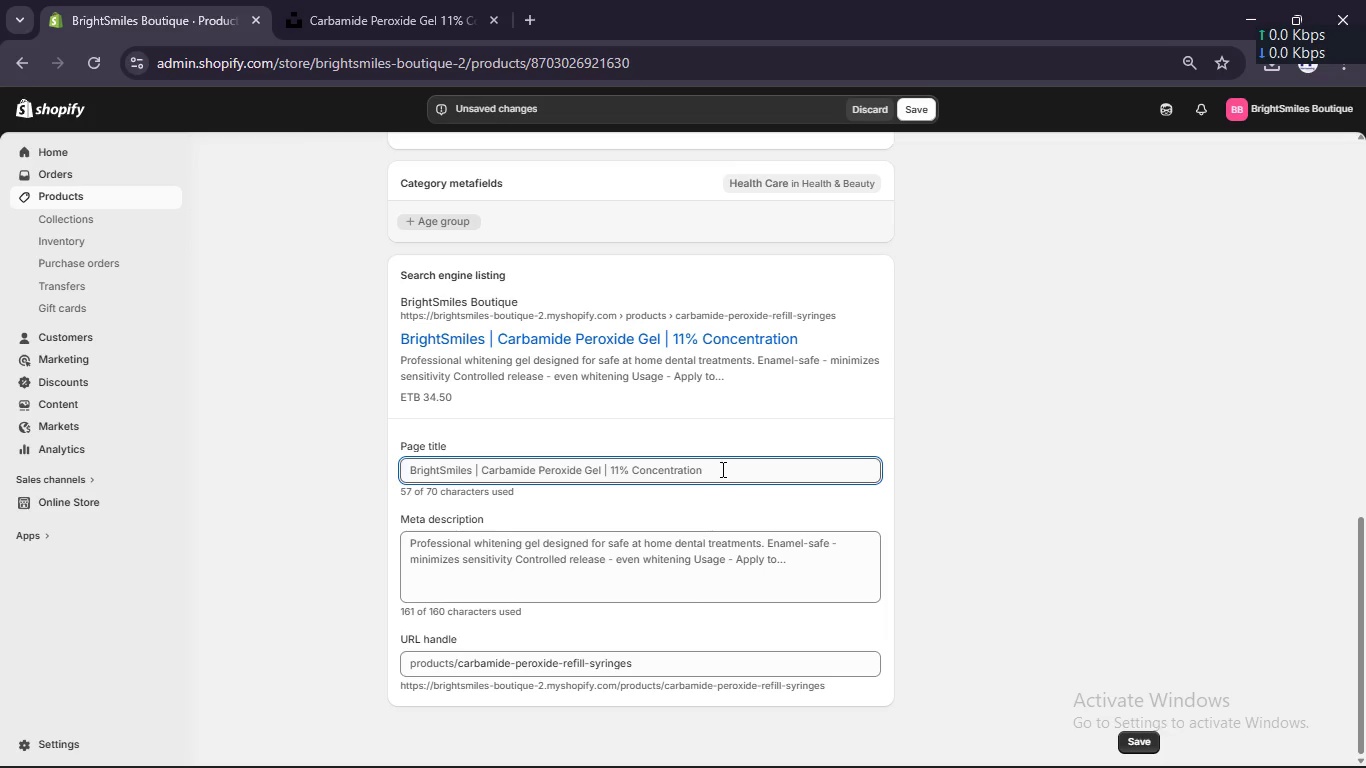 
left_click([485, 469])
 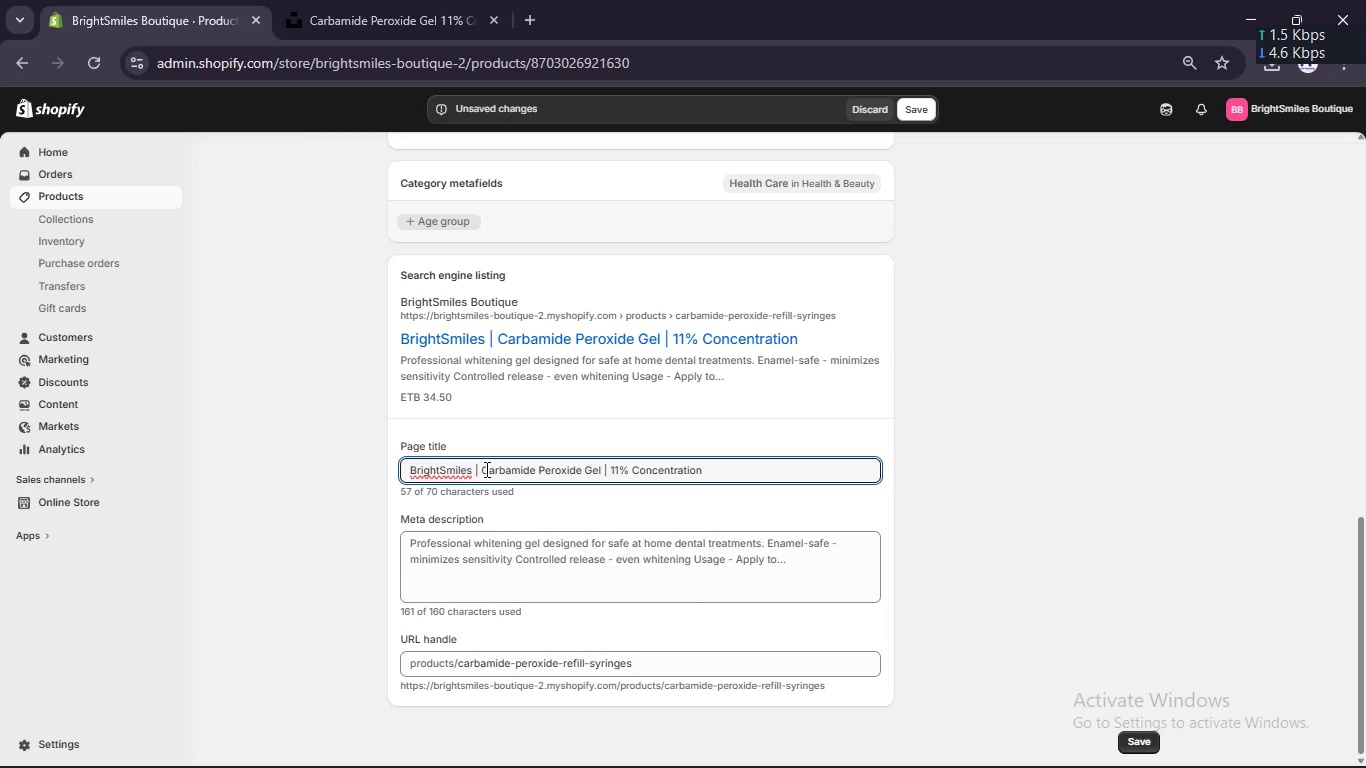 
key(ArrowLeft)
 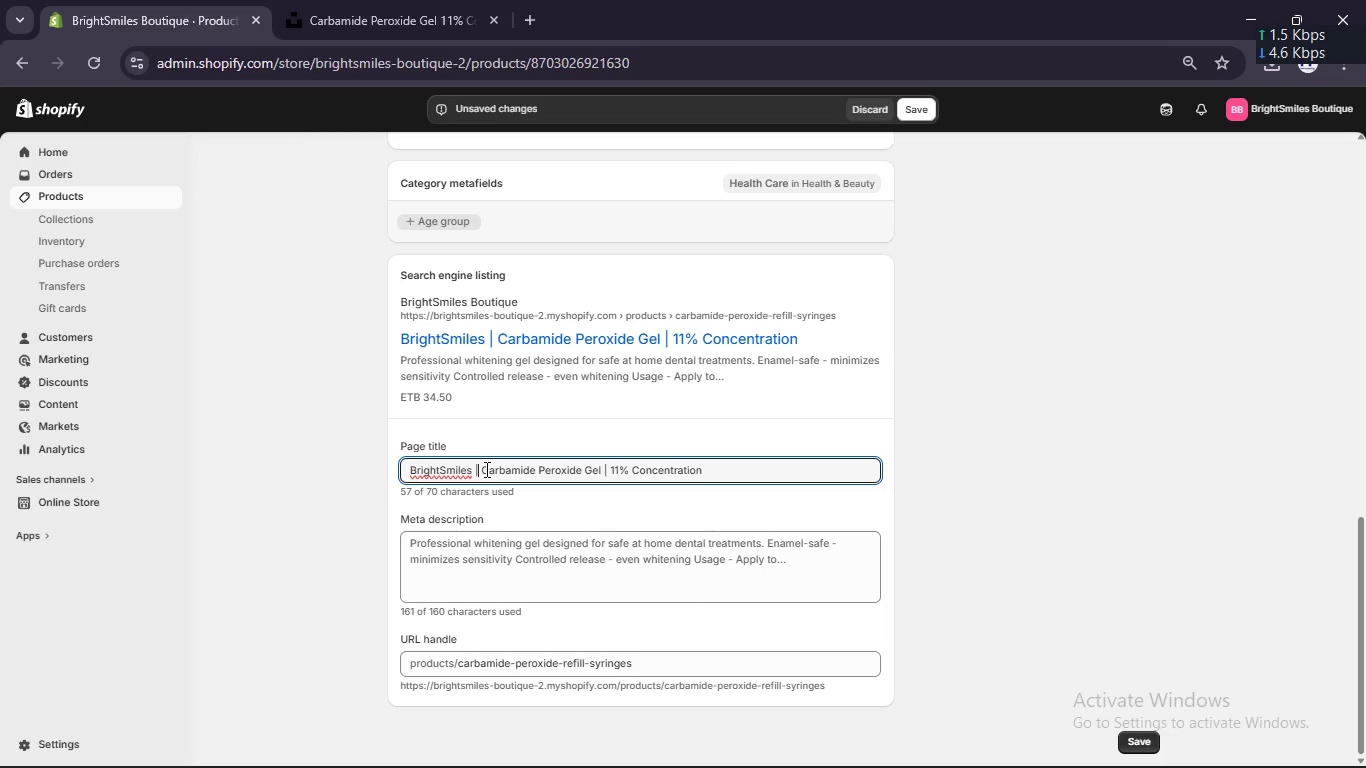 
key(Backspace)
 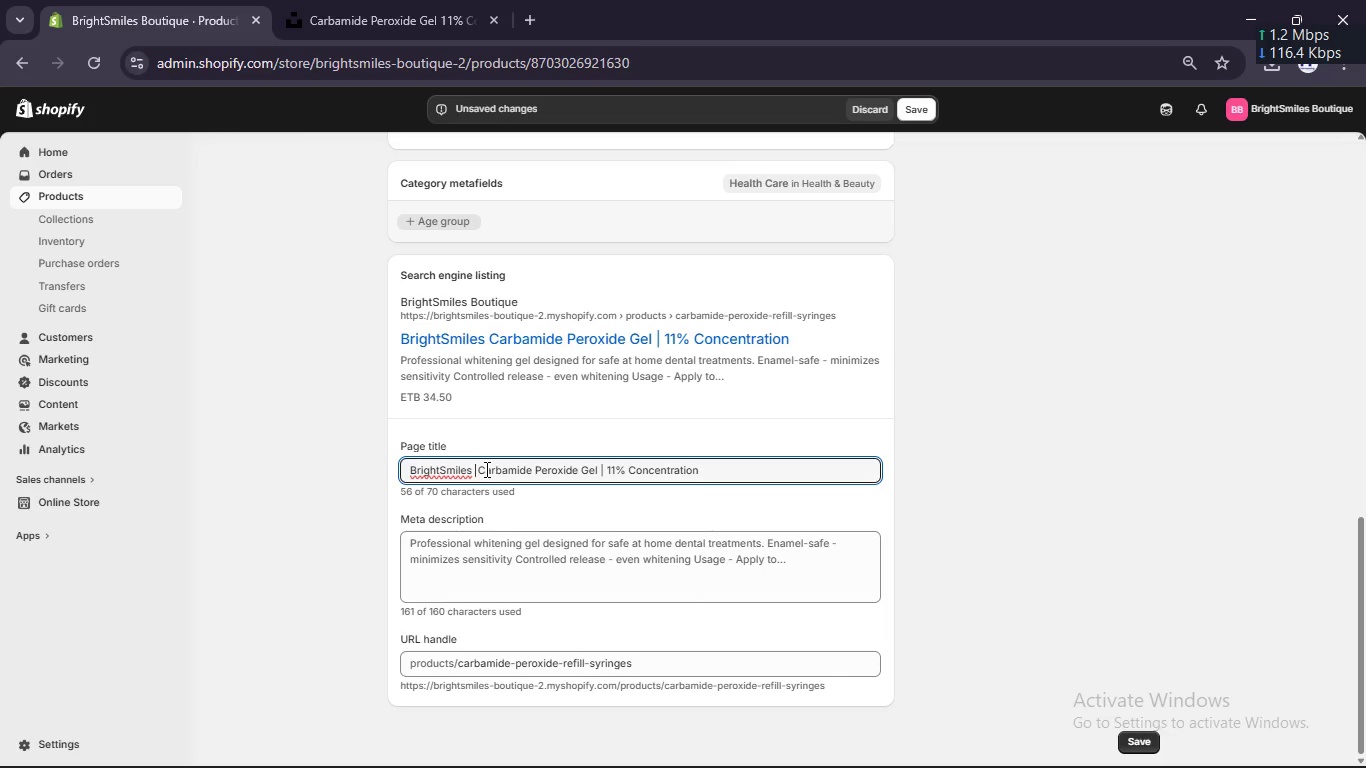 
key(Numpad1)
 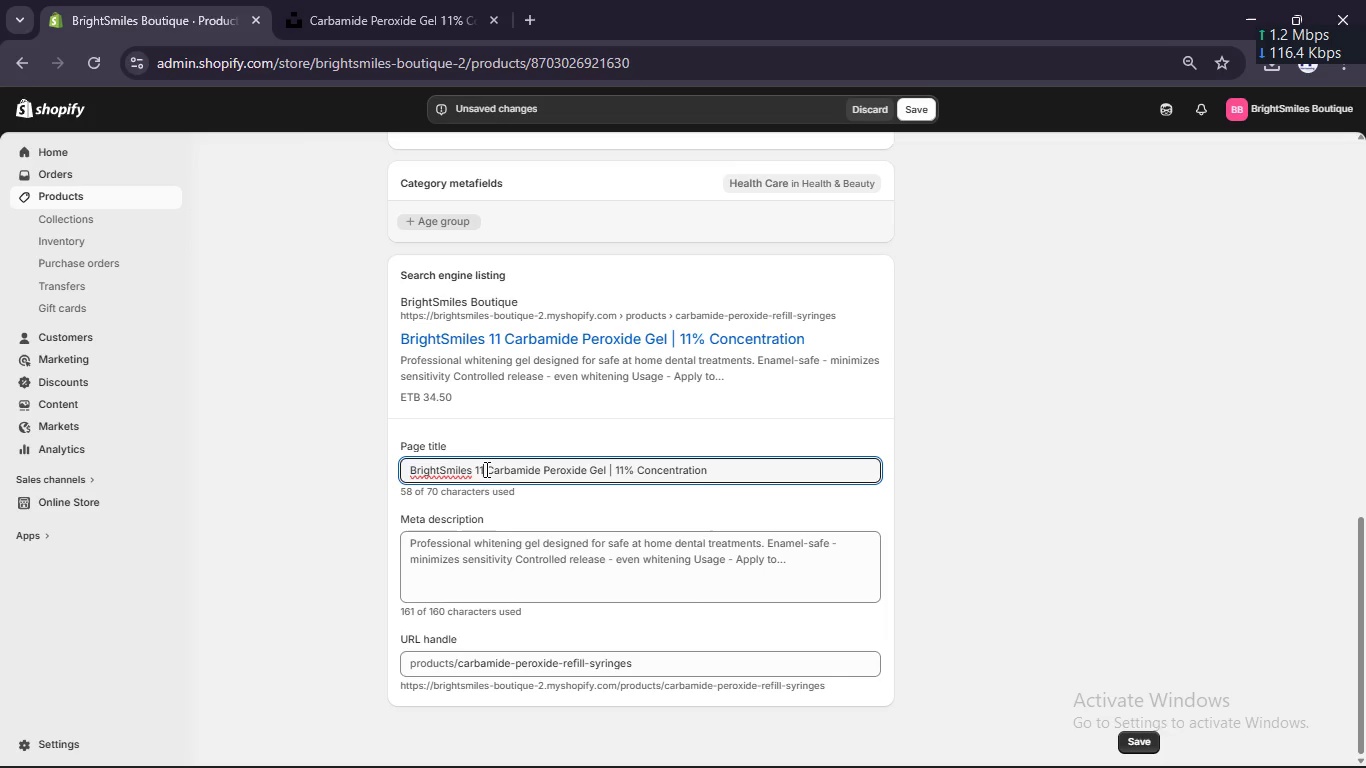 
key(Numpad1)
 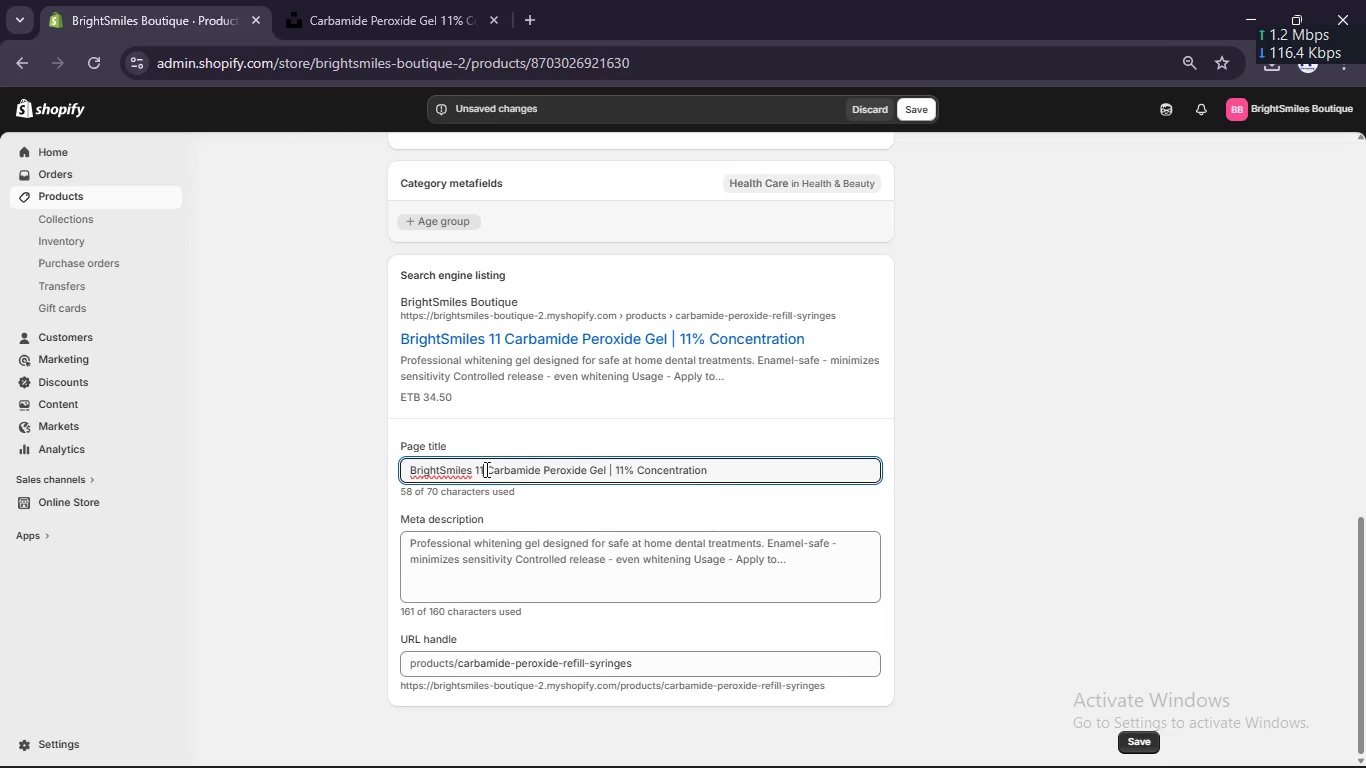 
key(Shift+5)
 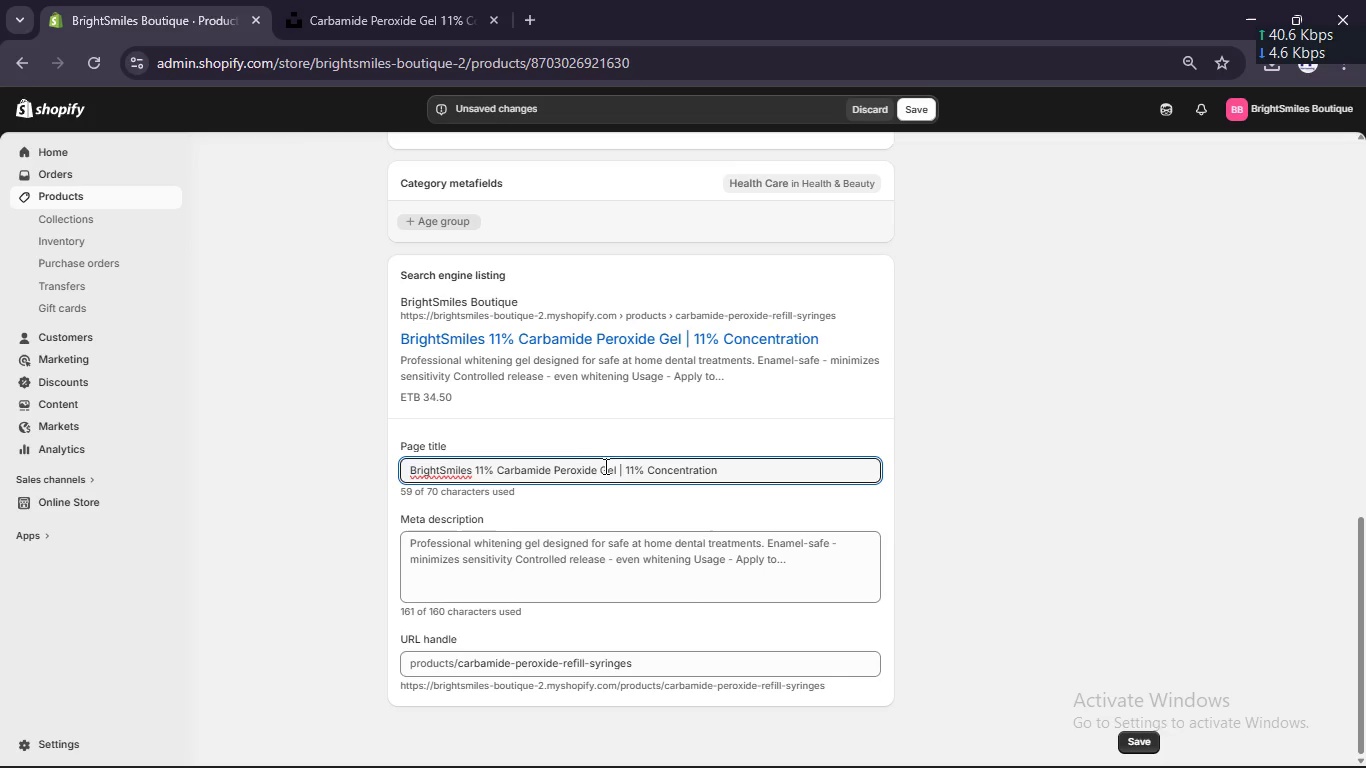 
wait(5.34)
 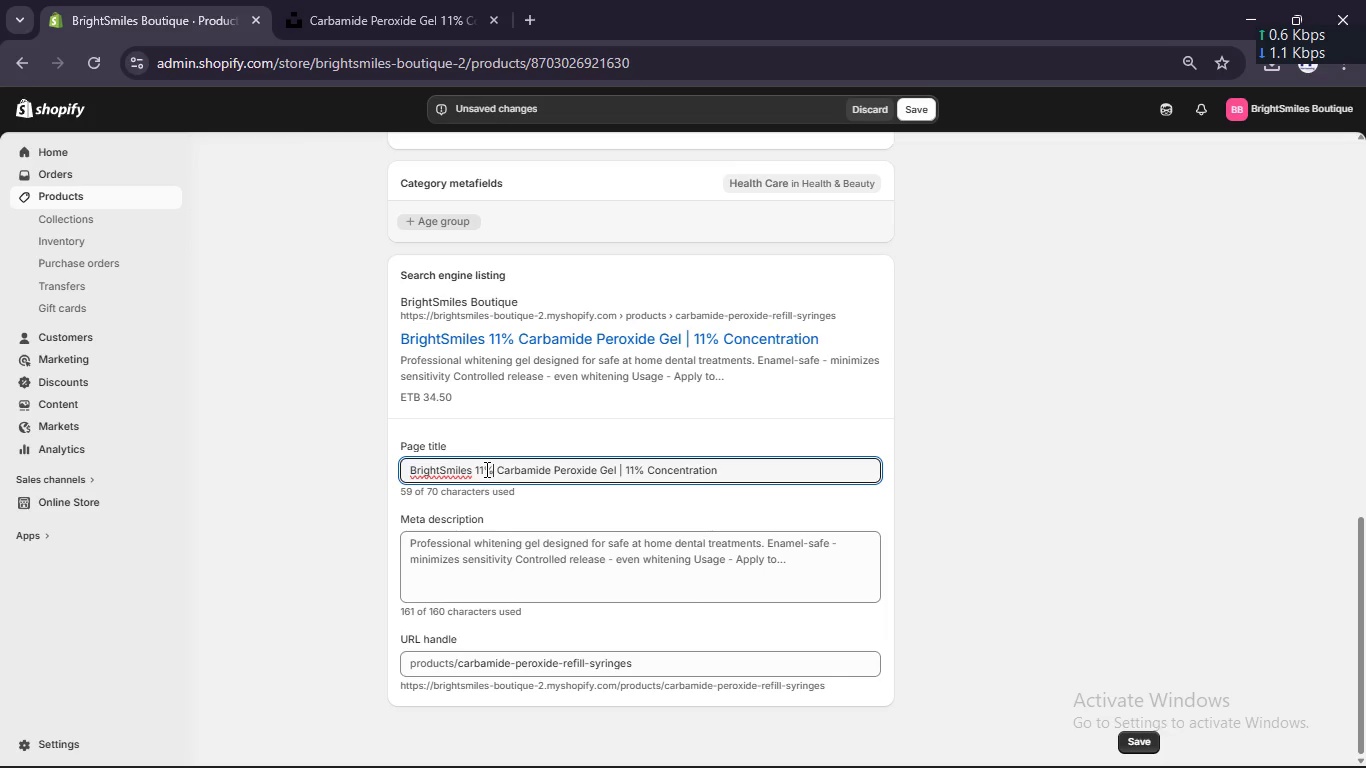 
left_click([595, 473])
 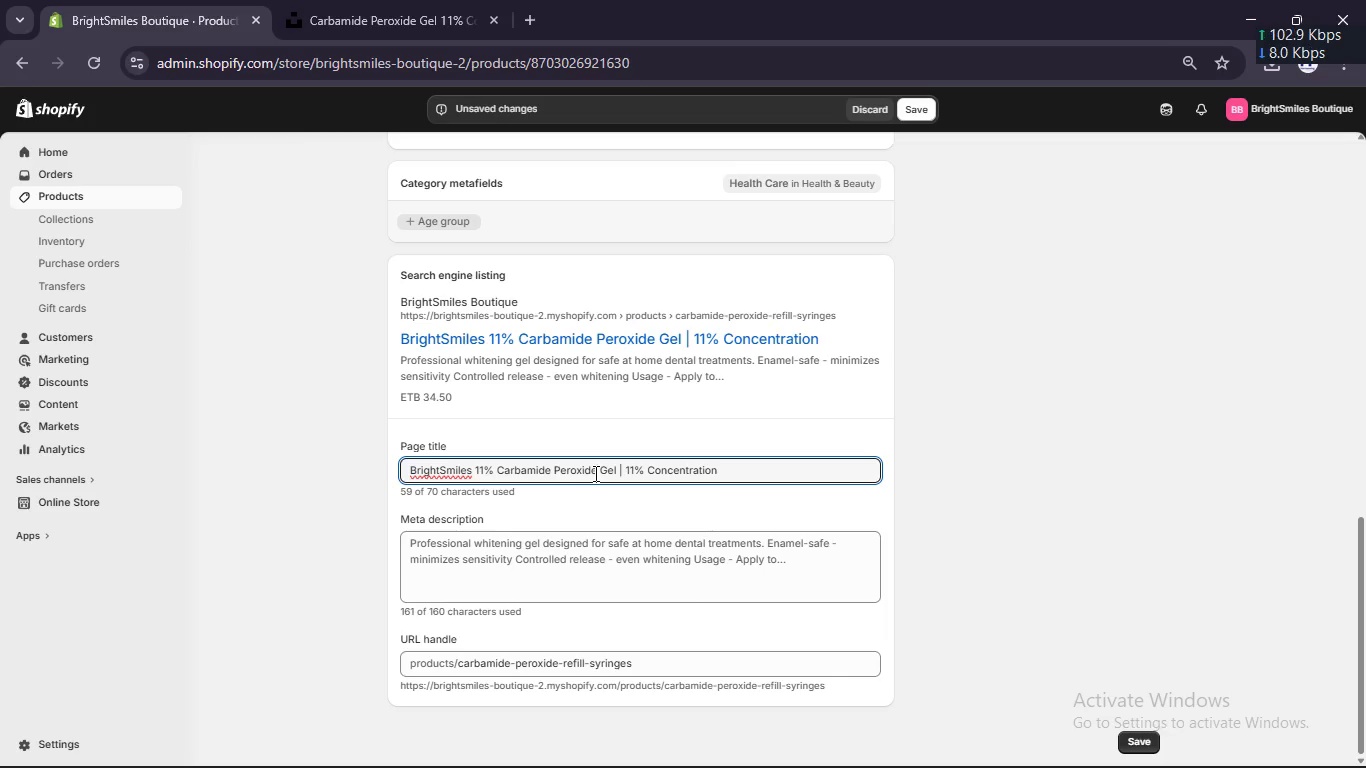 
type( Whitening)
 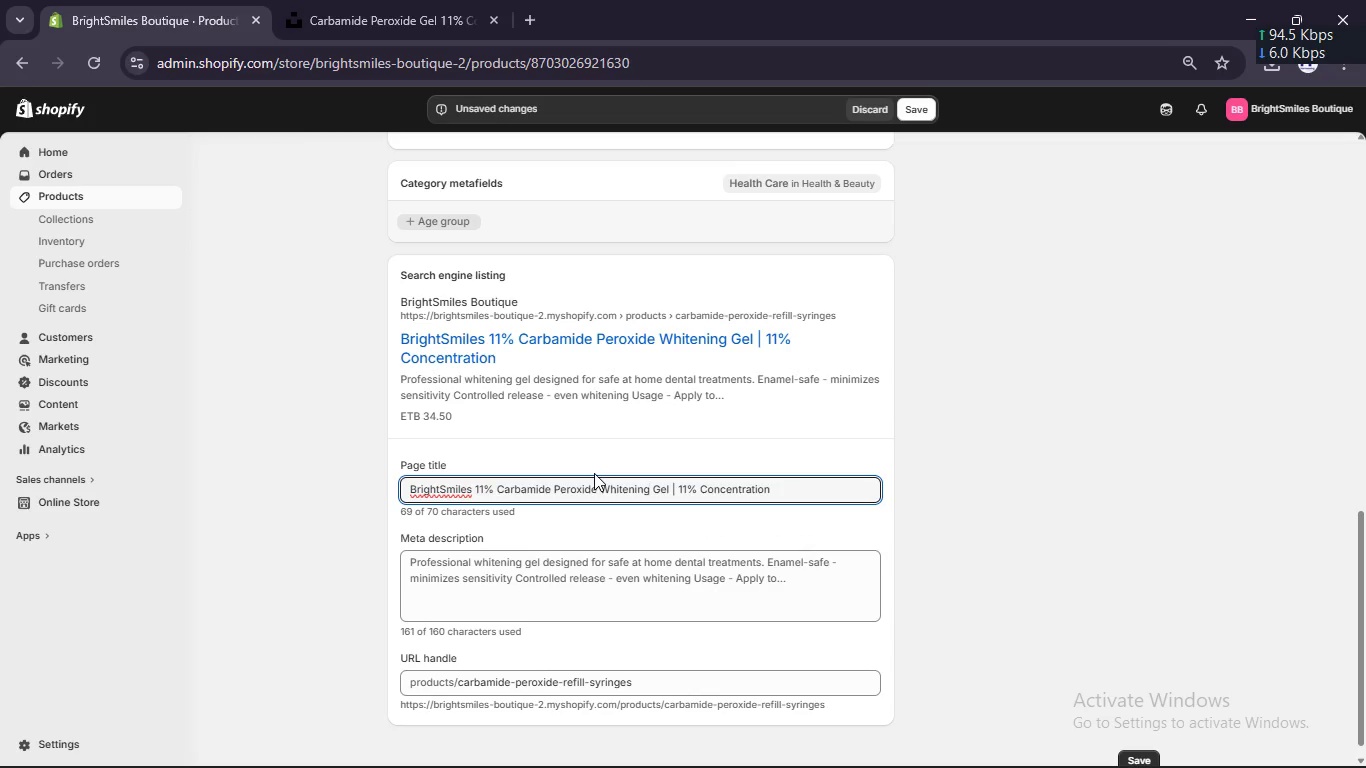 
left_click_drag(start_coordinate=[671, 487], to_coordinate=[822, 496])
 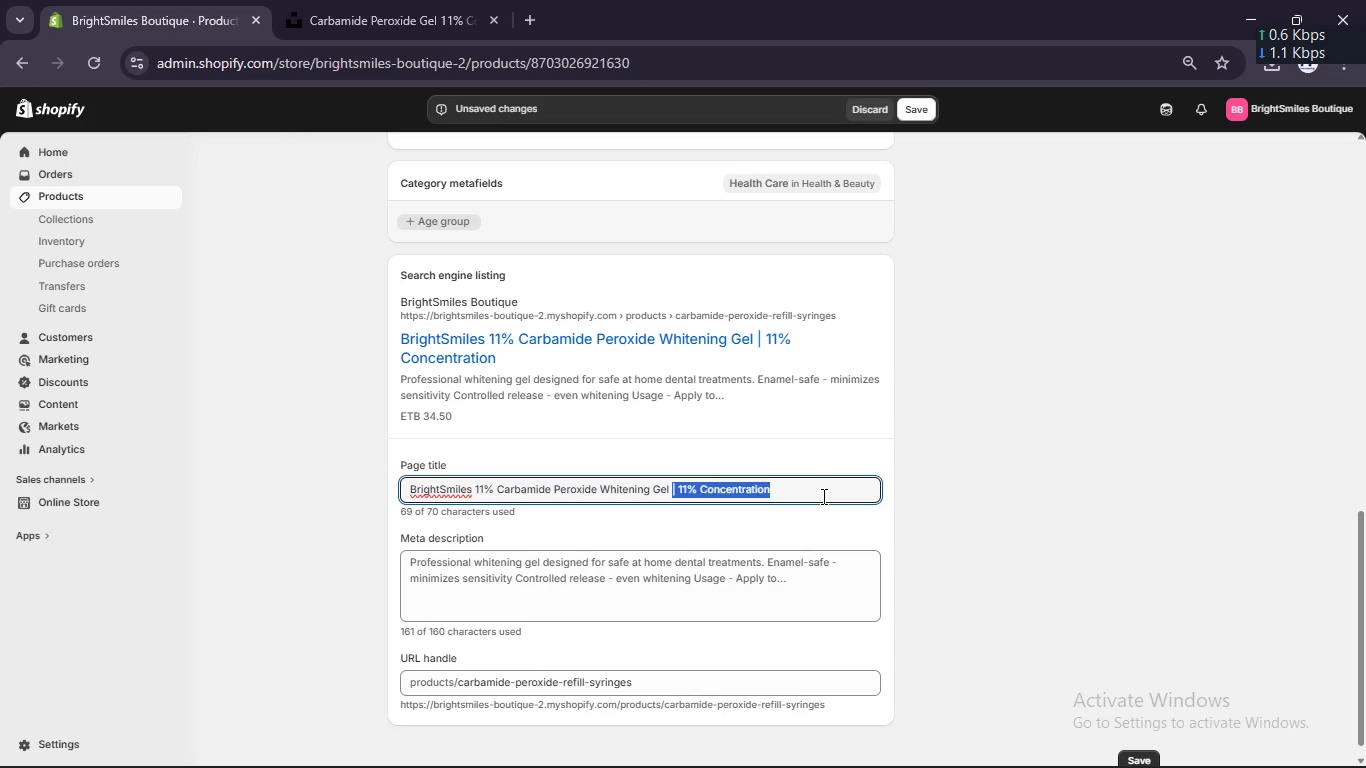 
key(Backspace)
 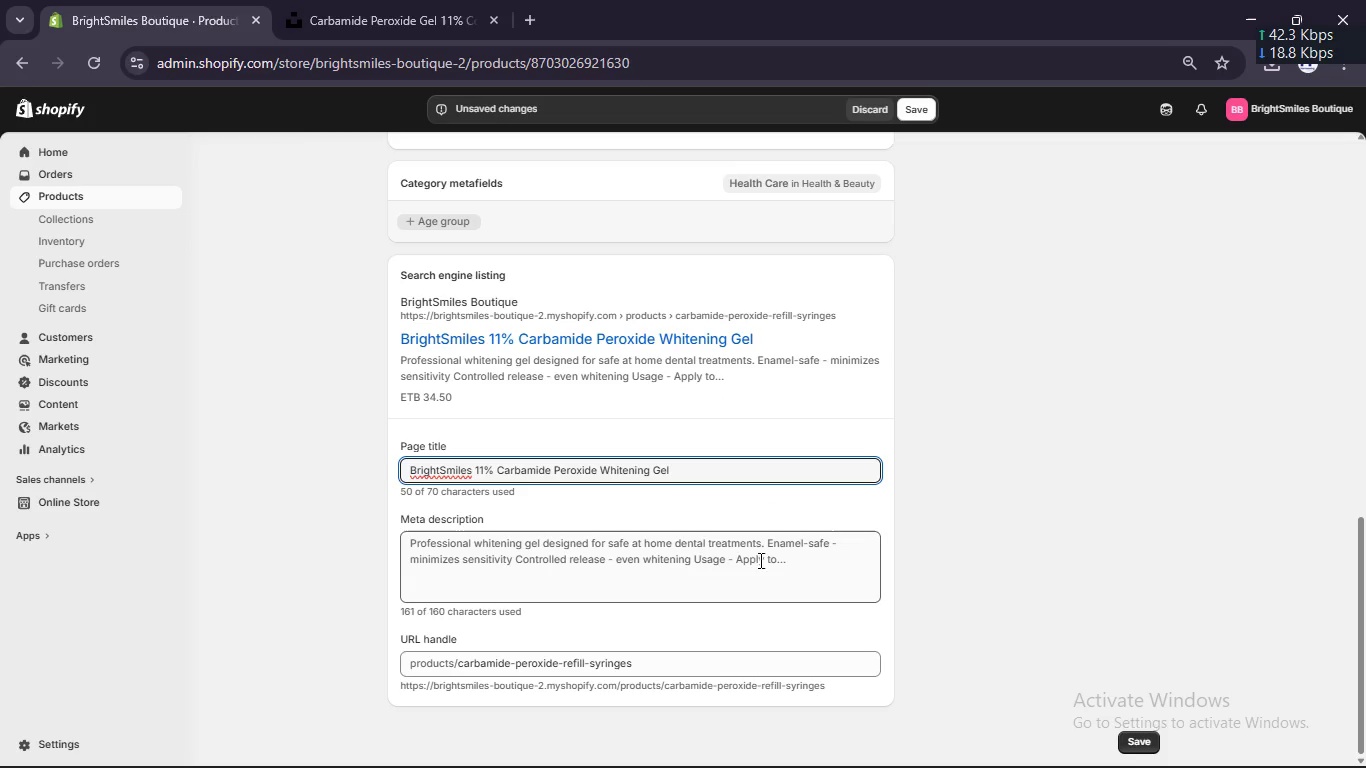 
left_click([747, 574])
 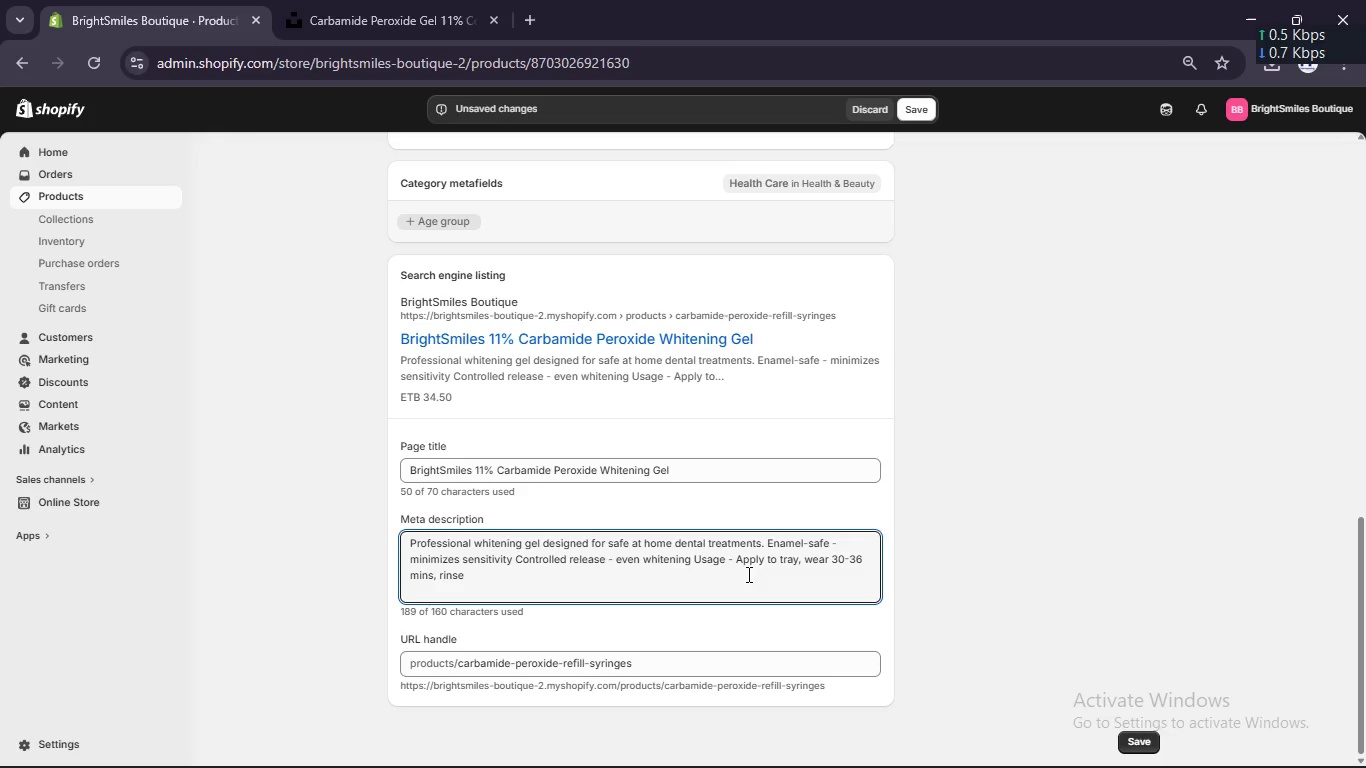 
wait(10.09)
 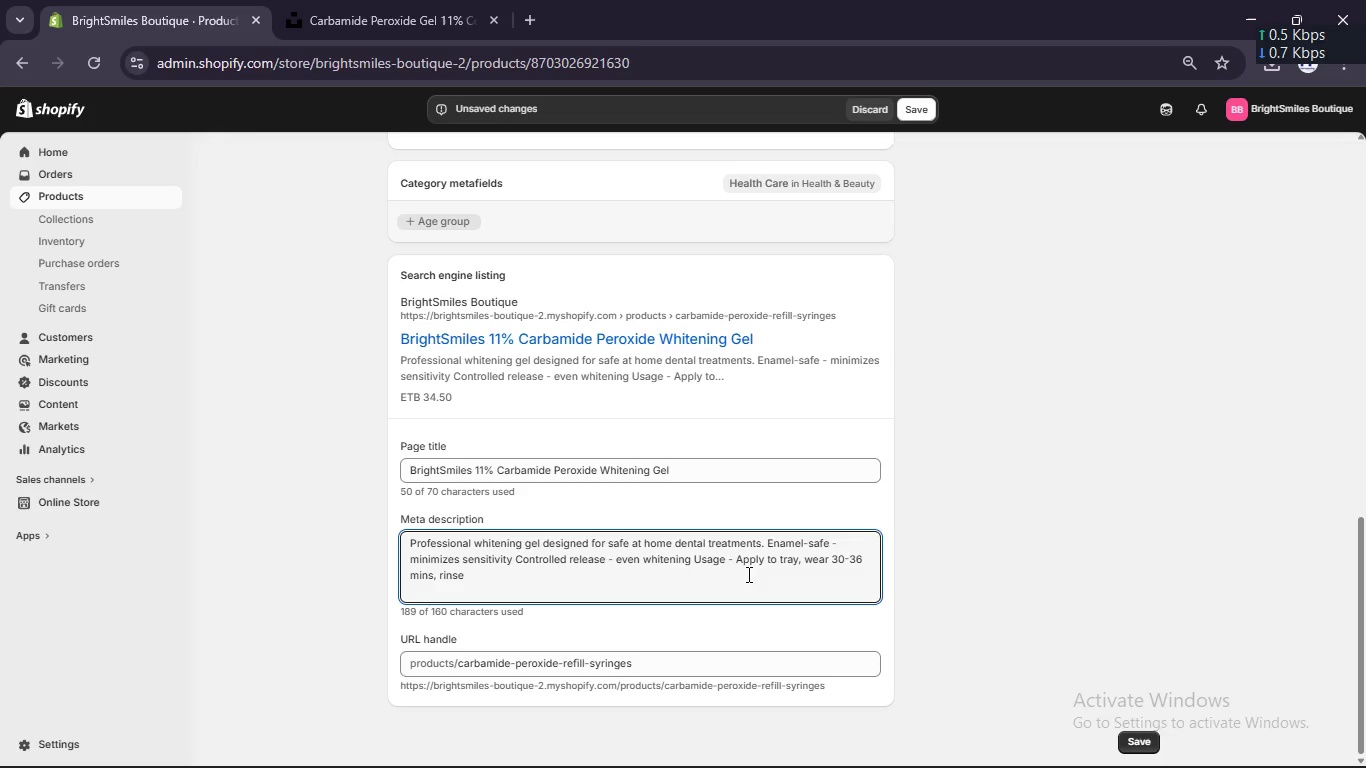 
left_click_drag(start_coordinate=[843, 541], to_coordinate=[880, 581])
 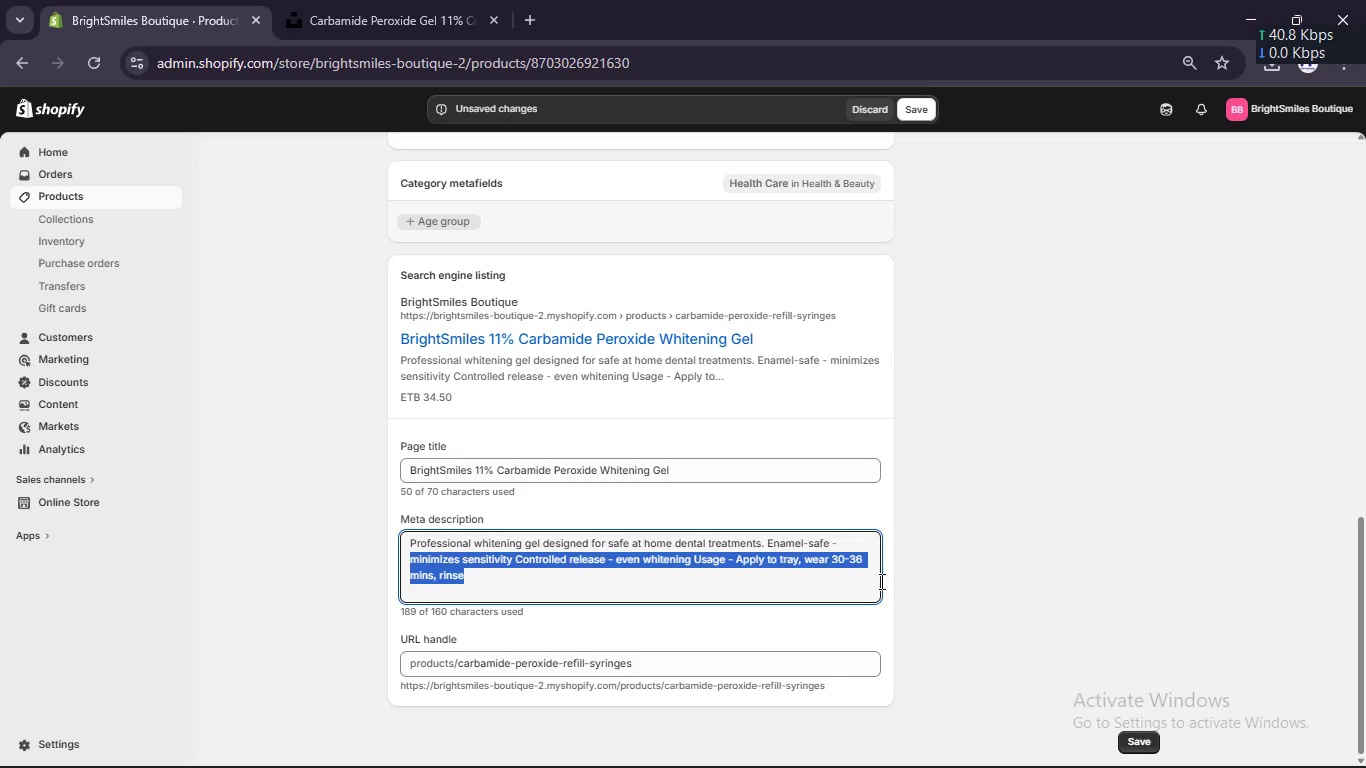 
key(Backspace)
key(Backspace)
key(Backspace)
key(Backspace)
type( formula with consistent results. Order professional dental whitening online.)
 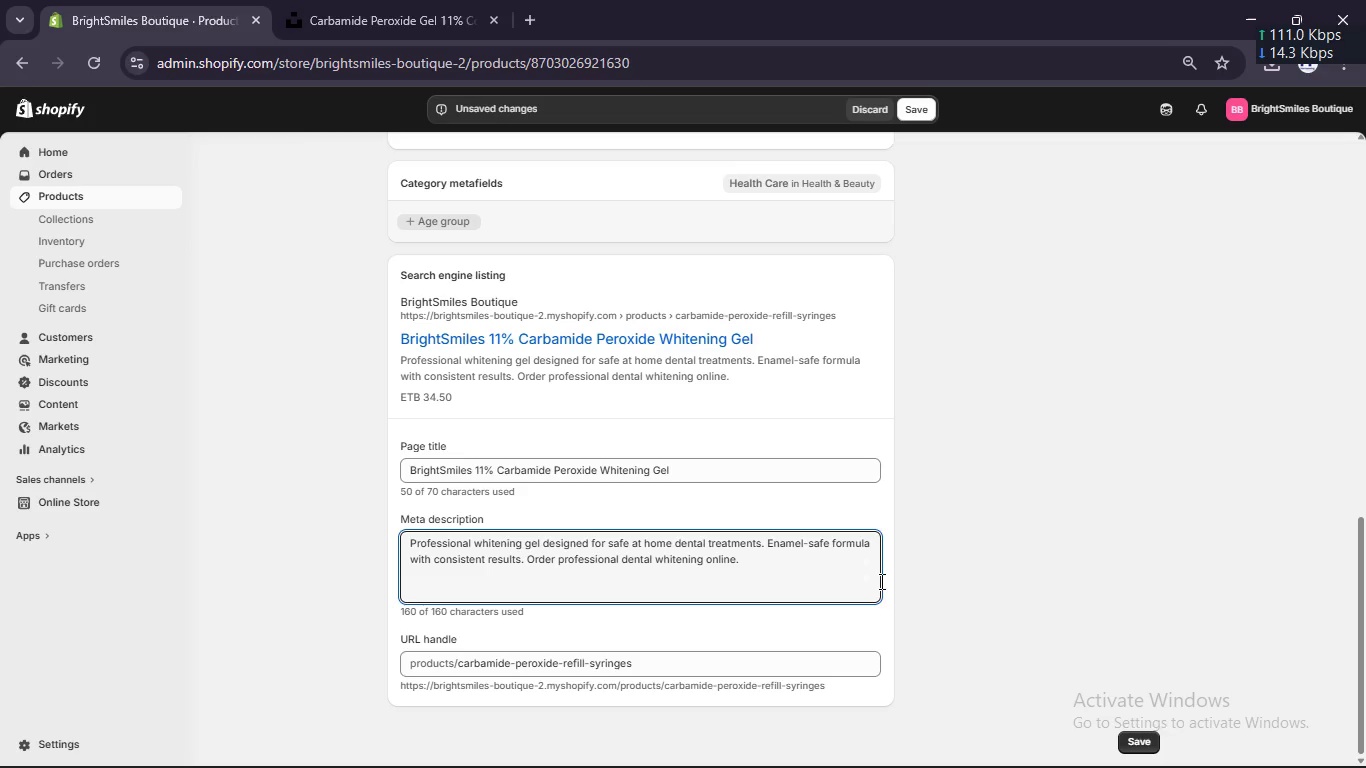 
wait(5.69)
 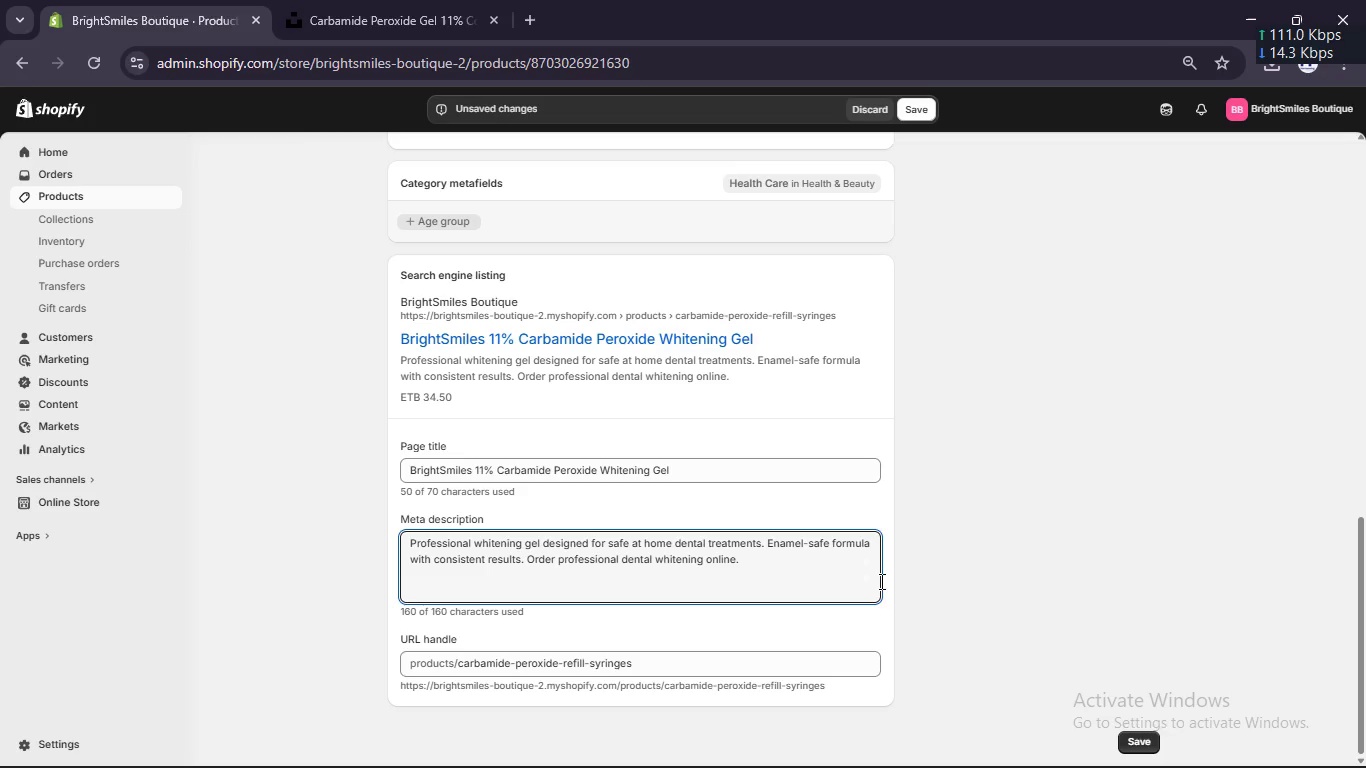 
scroll: coordinate [820, 538], scroll_direction: up, amount: 14.0
 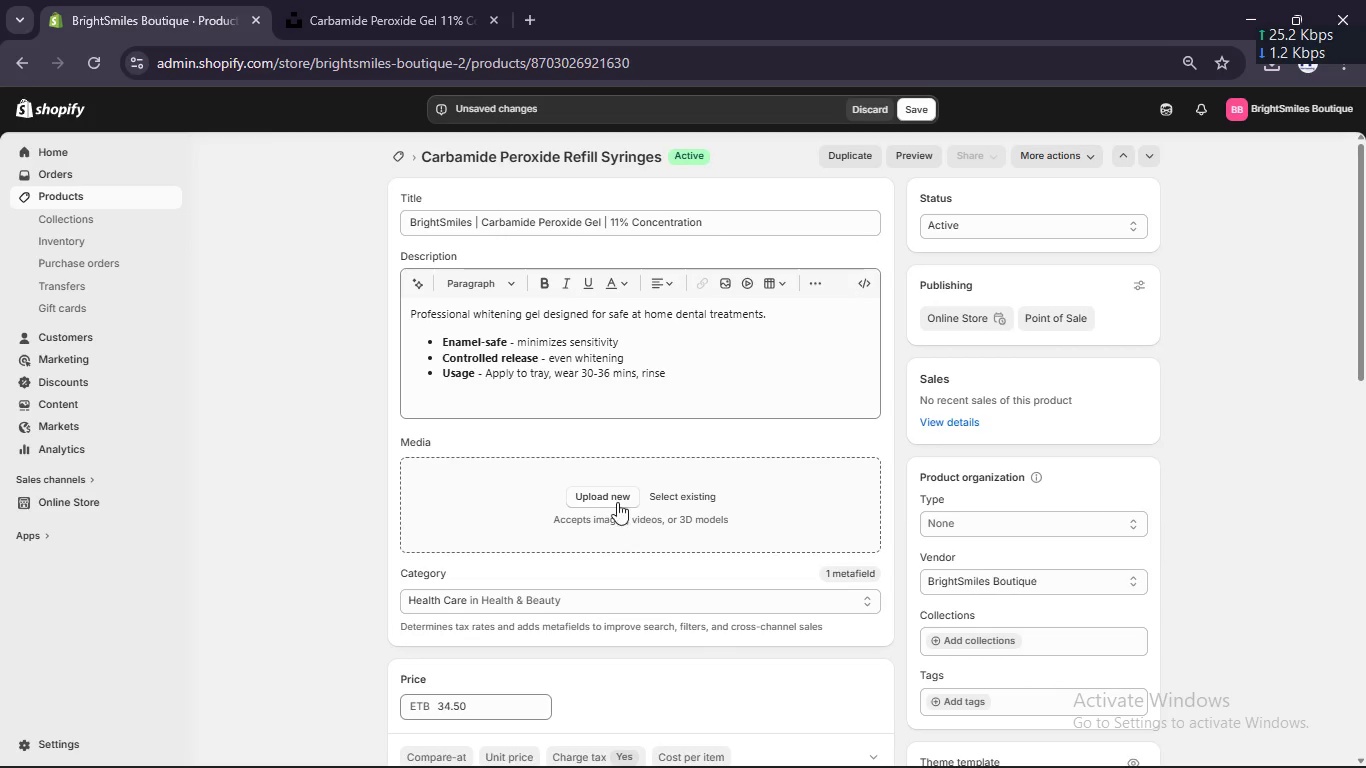 
left_click([608, 502])
 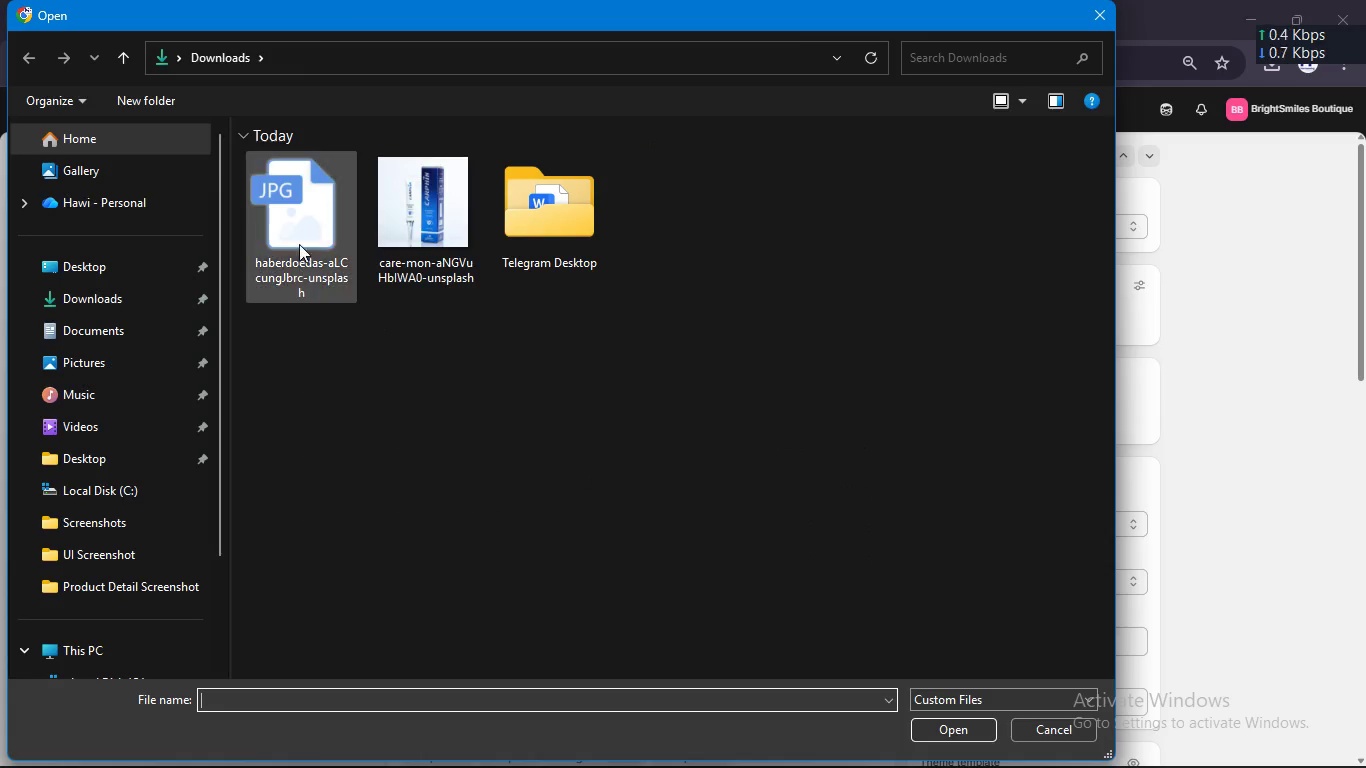 
left_click_drag(start_coordinate=[439, 303], to_coordinate=[295, 254])
 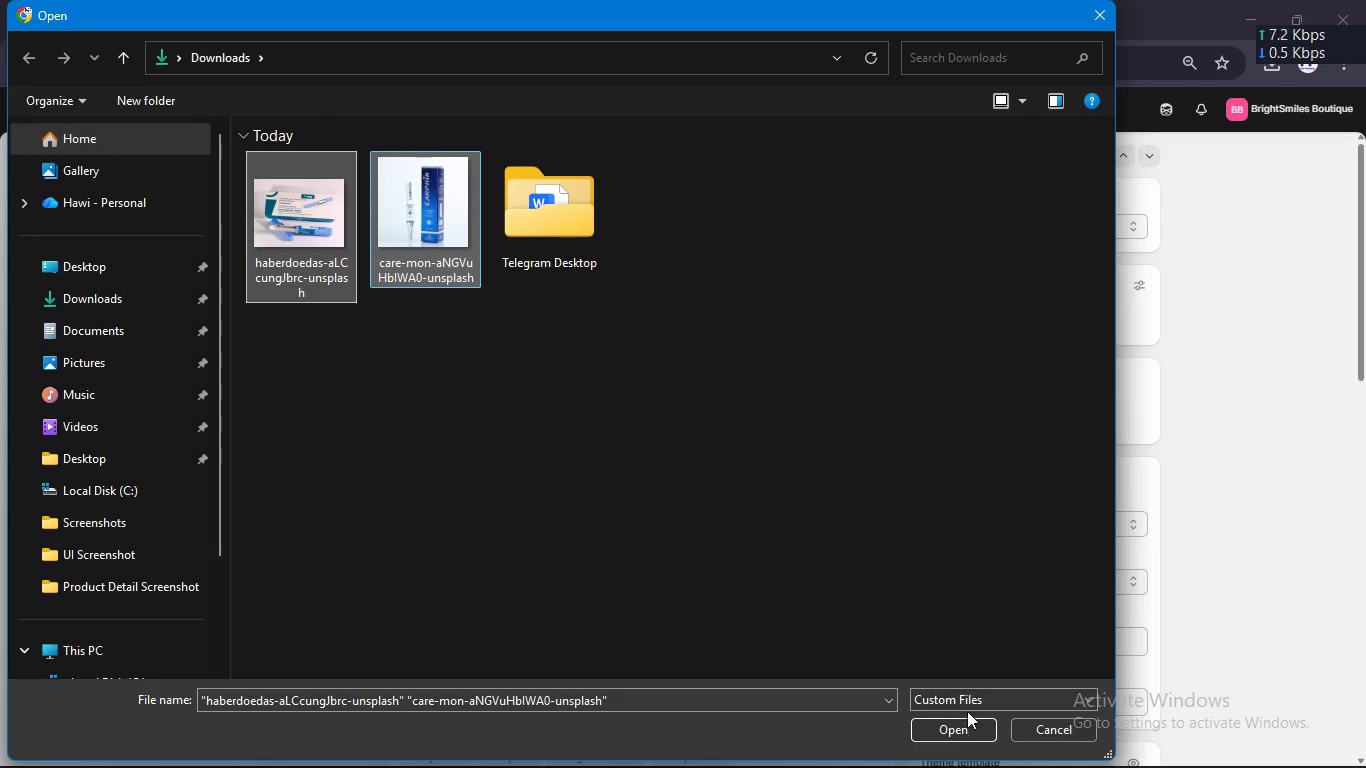 
left_click([964, 727])
 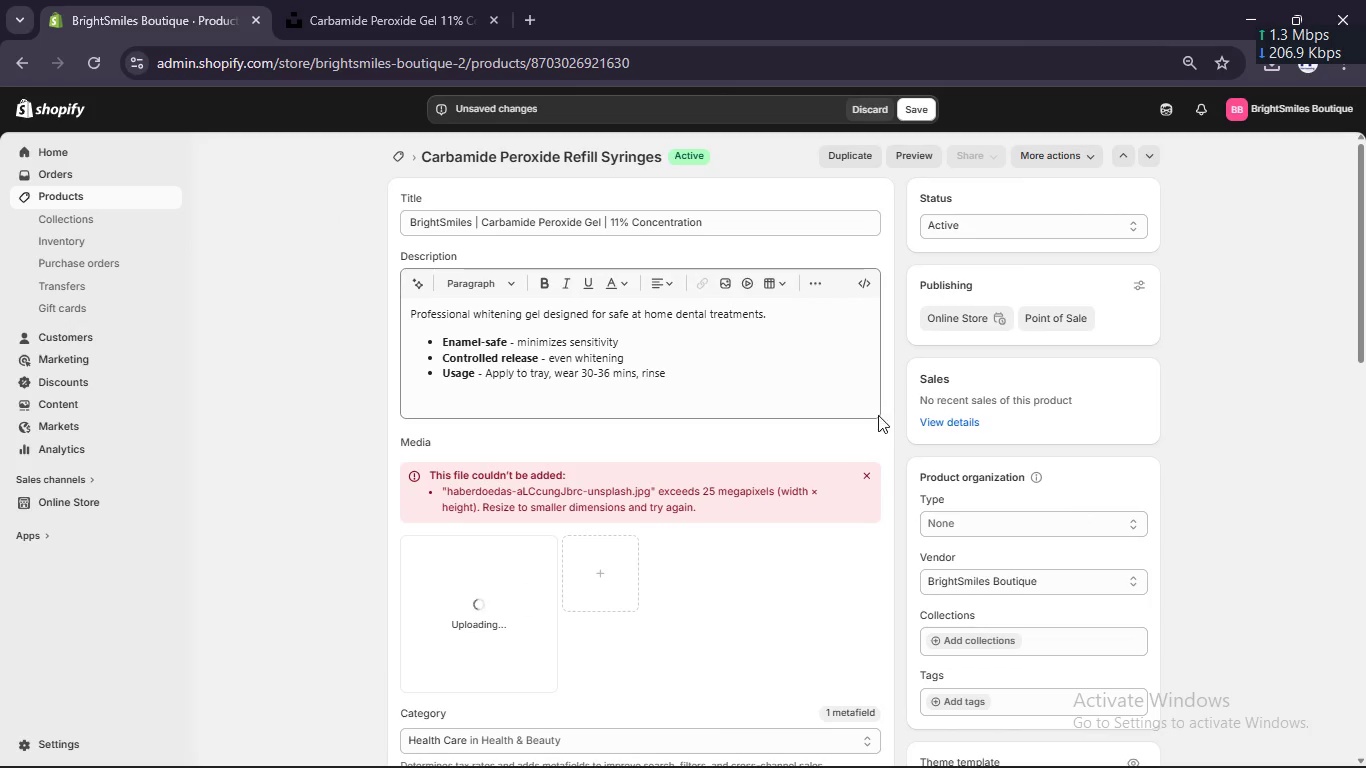 
left_click([872, 475])
 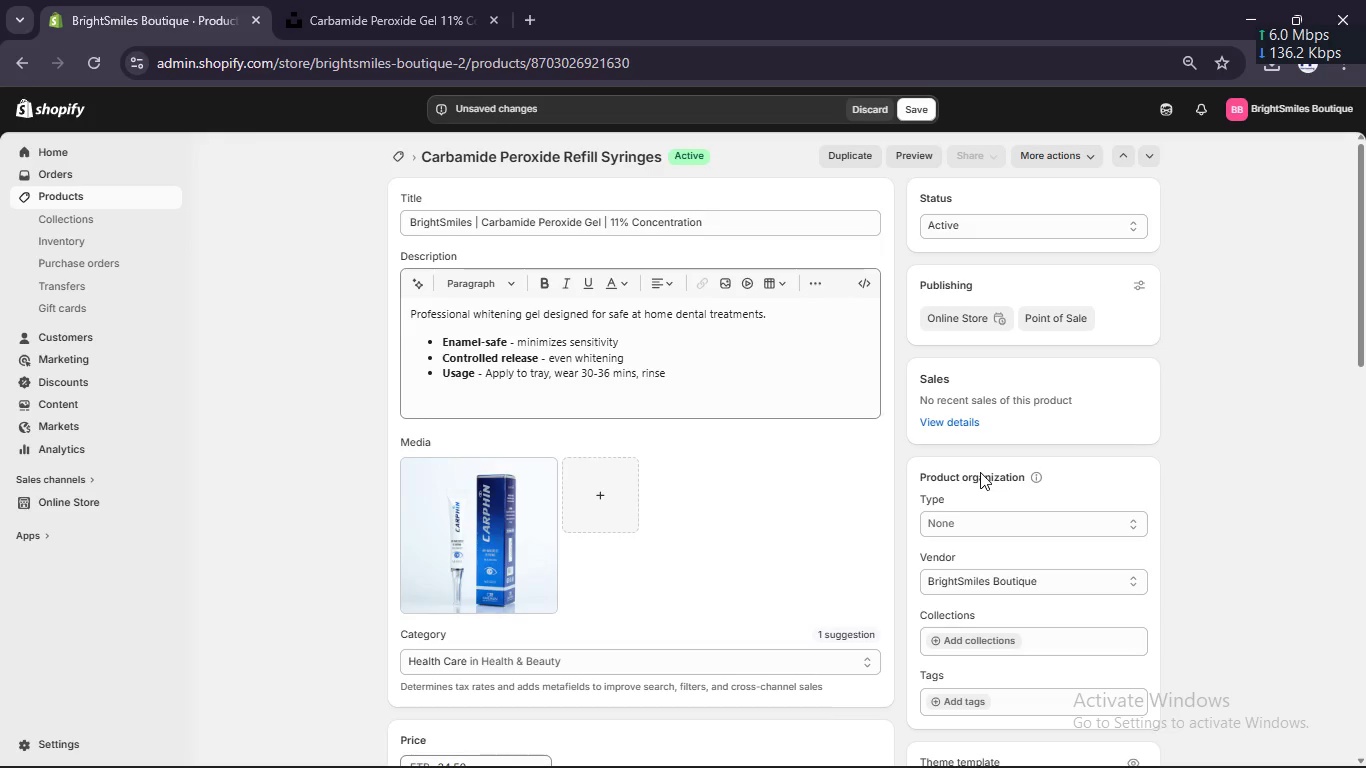 
wait(14.56)
 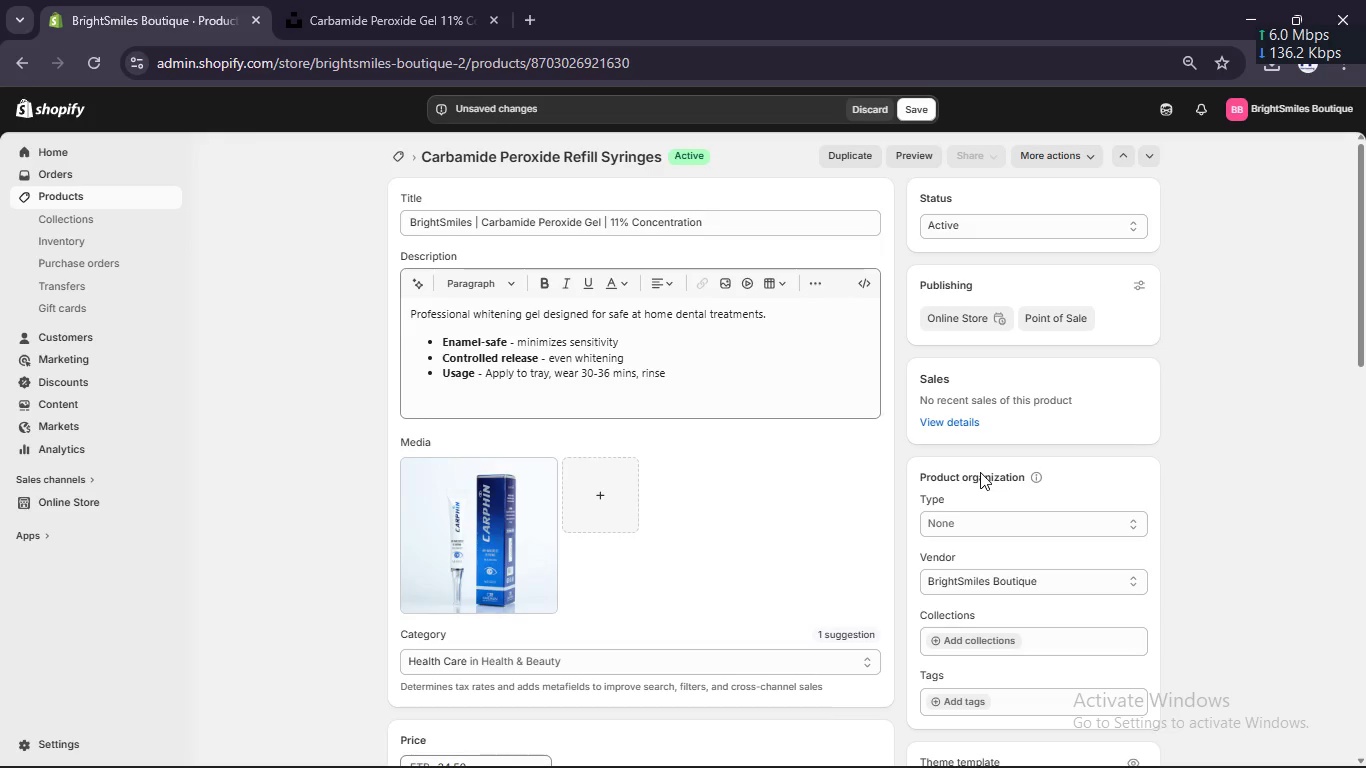 
scroll: coordinate [990, 541], scroll_direction: none, amount: 0.0
 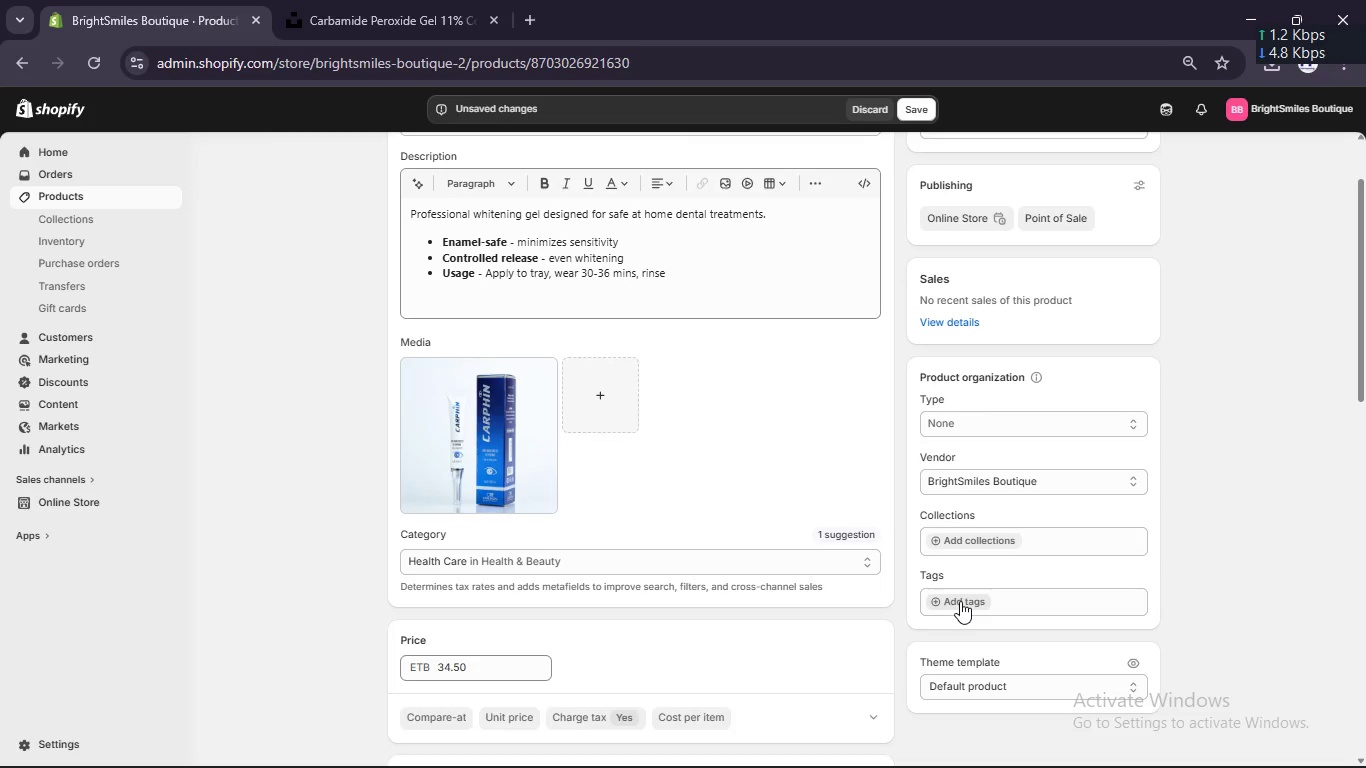 
left_click([433, 477])
 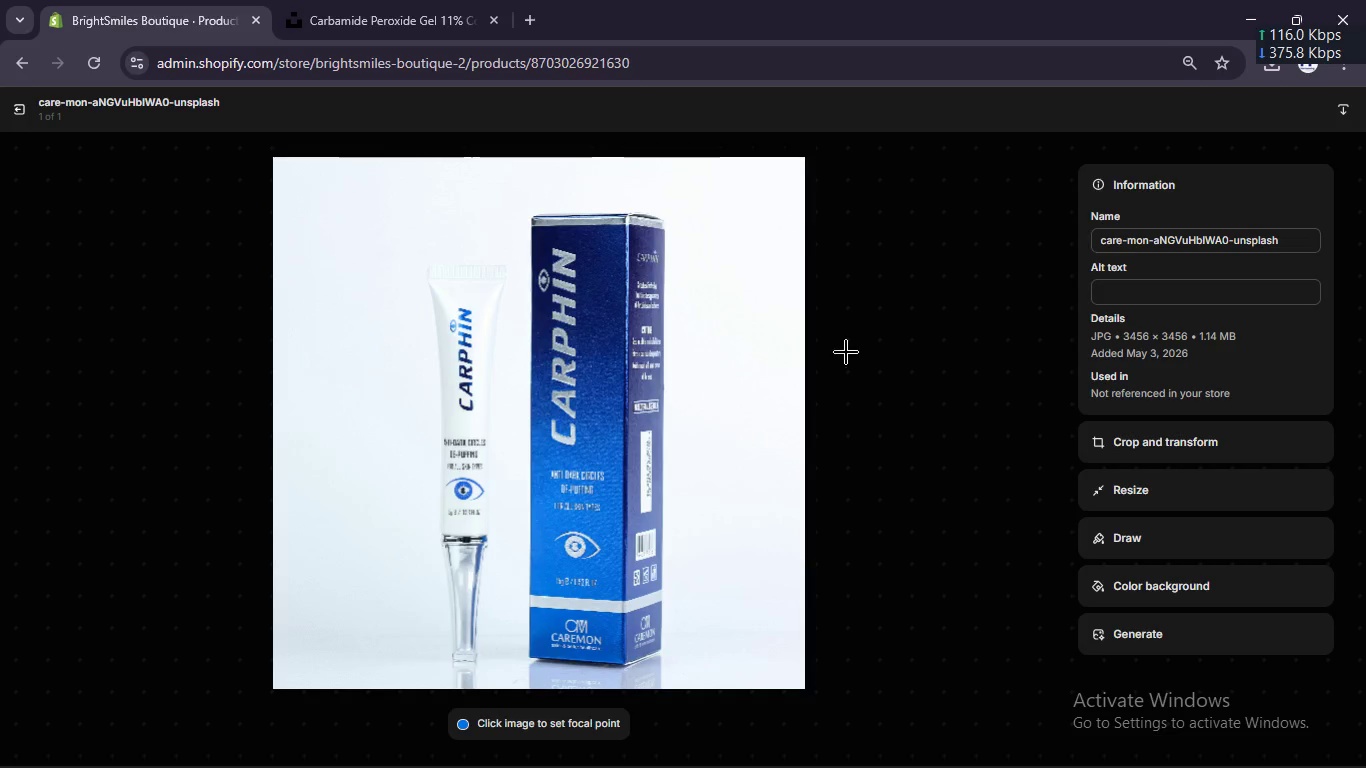 
left_click([1231, 296])
 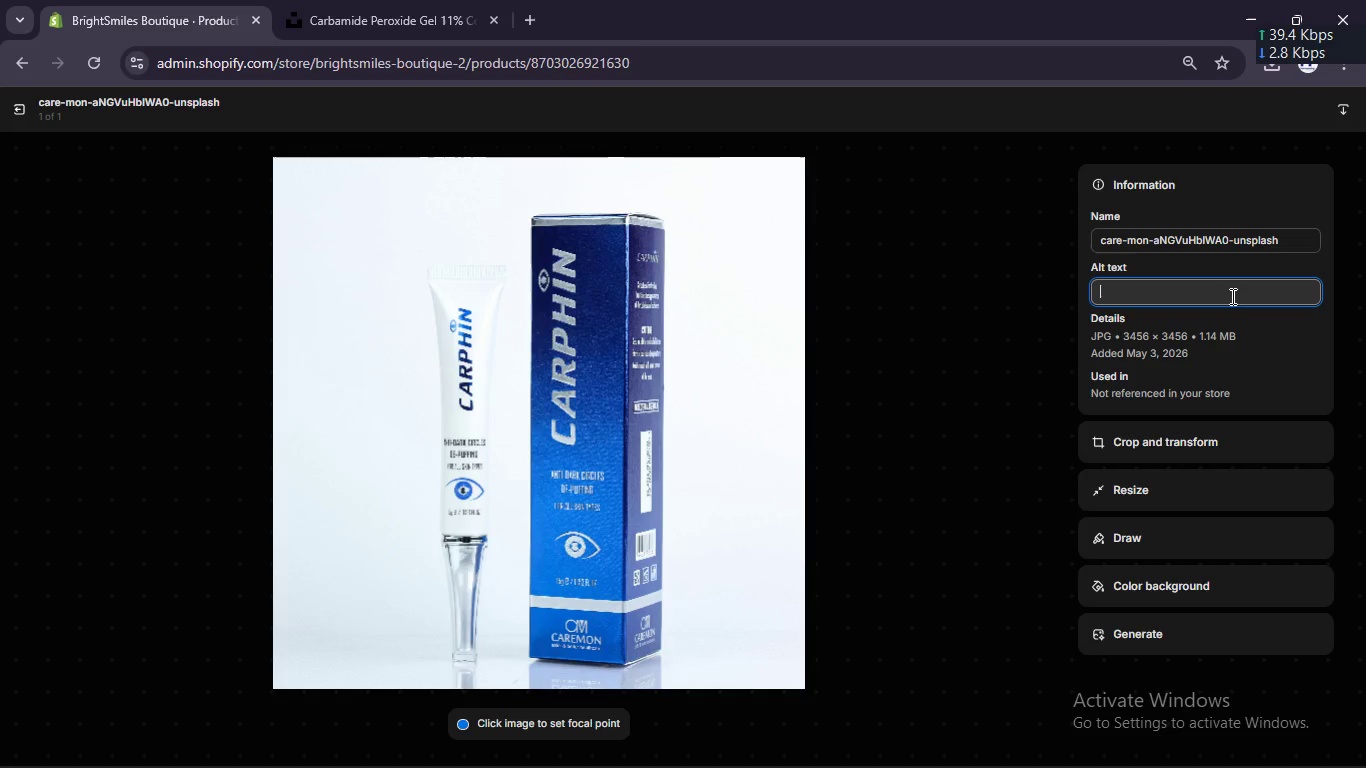 
type(BrightSmiles Carbon)
key(Backspace)
type(mide Peroxide Gel 11% - BrightSmiles Boutique)
 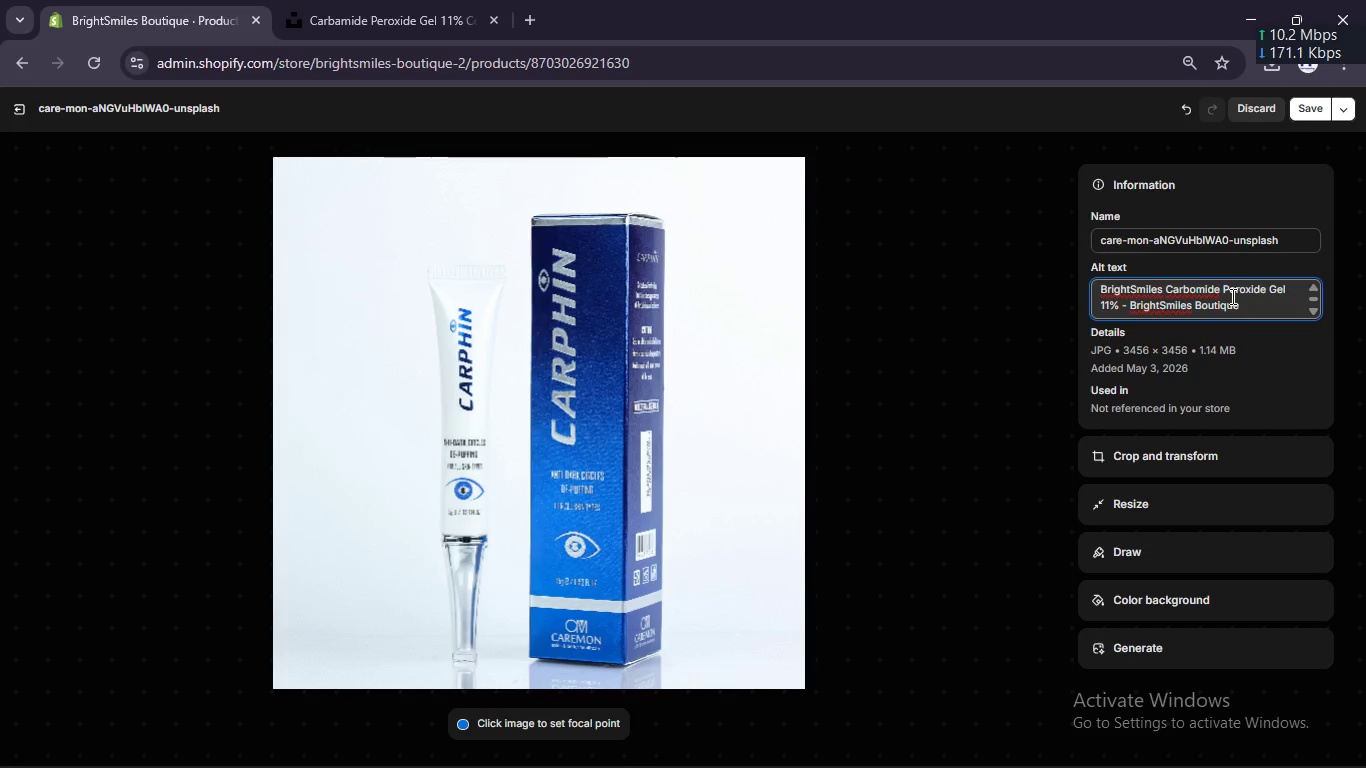 
key(Control+A)
 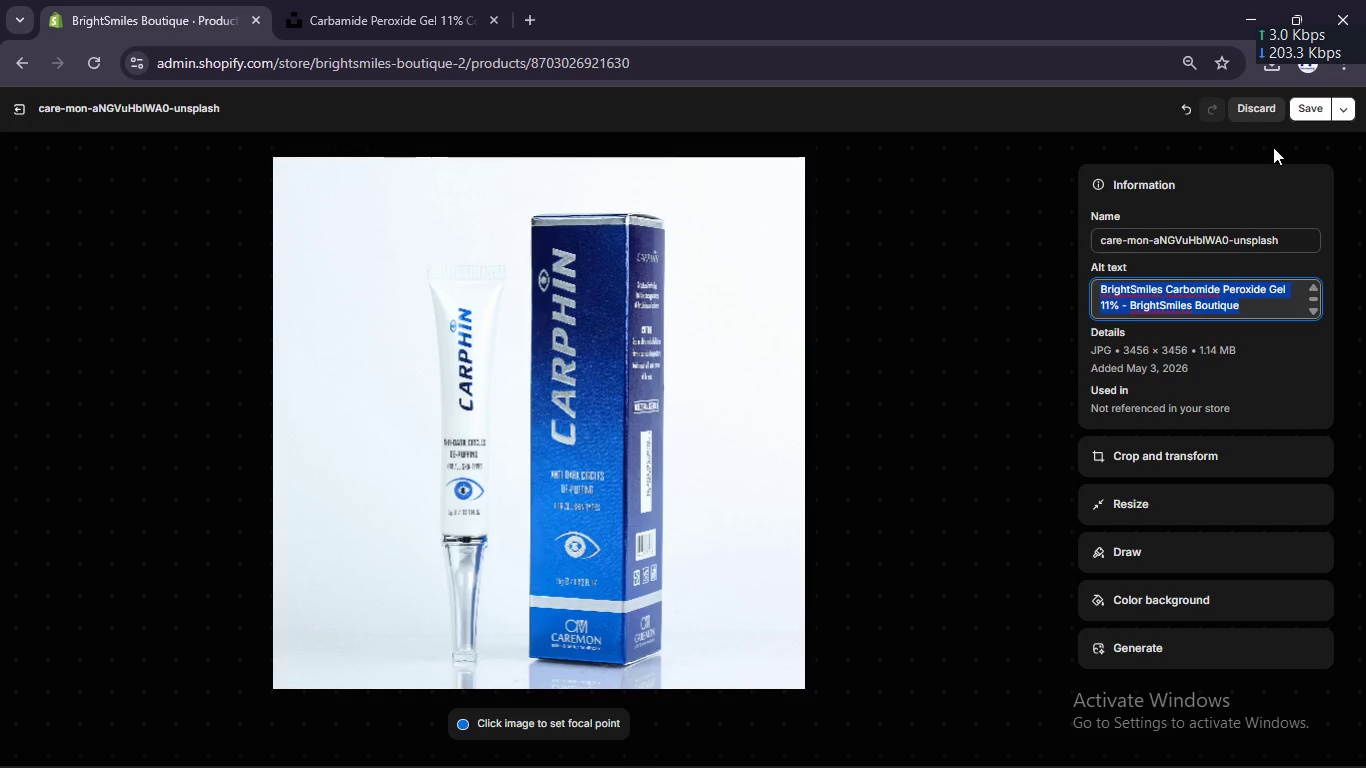 
key(Control+C)
 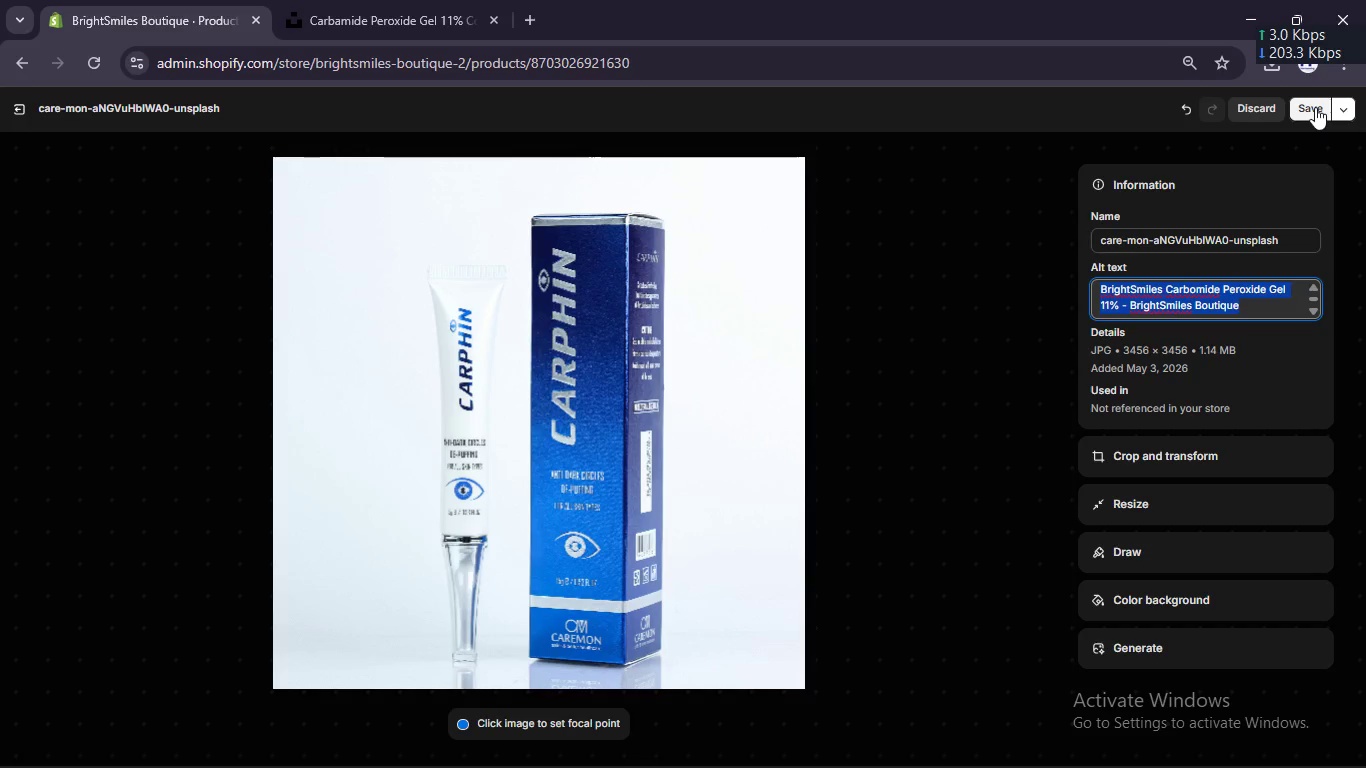 
left_click([1315, 107])
 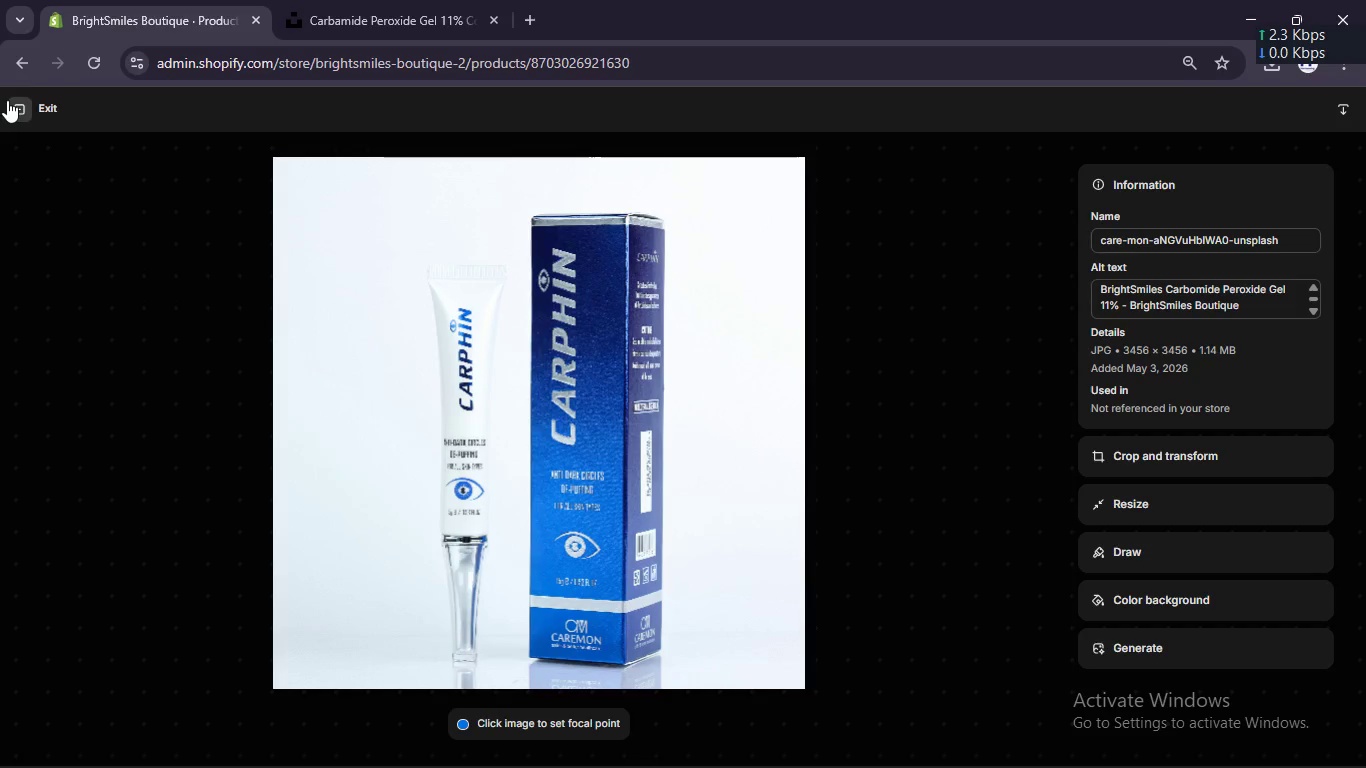 
left_click([11, 105])
 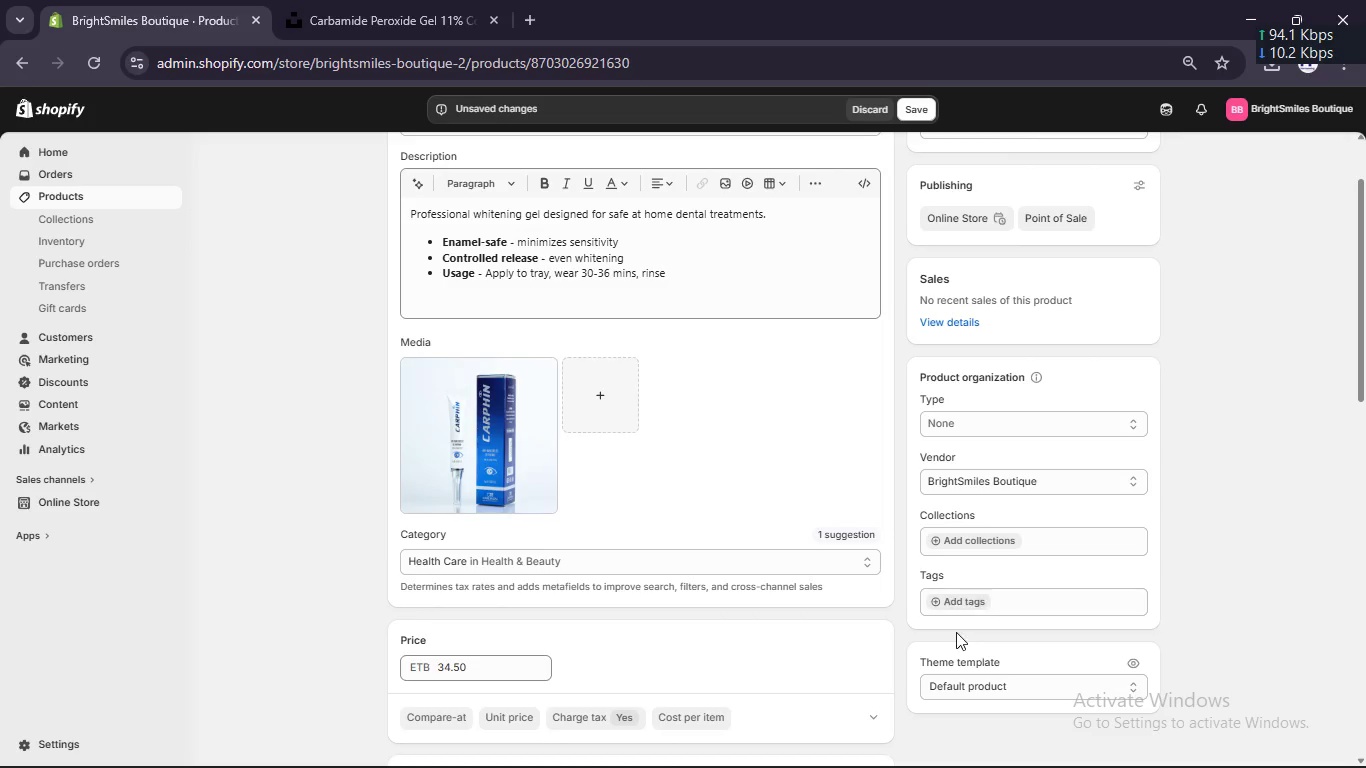 
left_click([957, 605])
 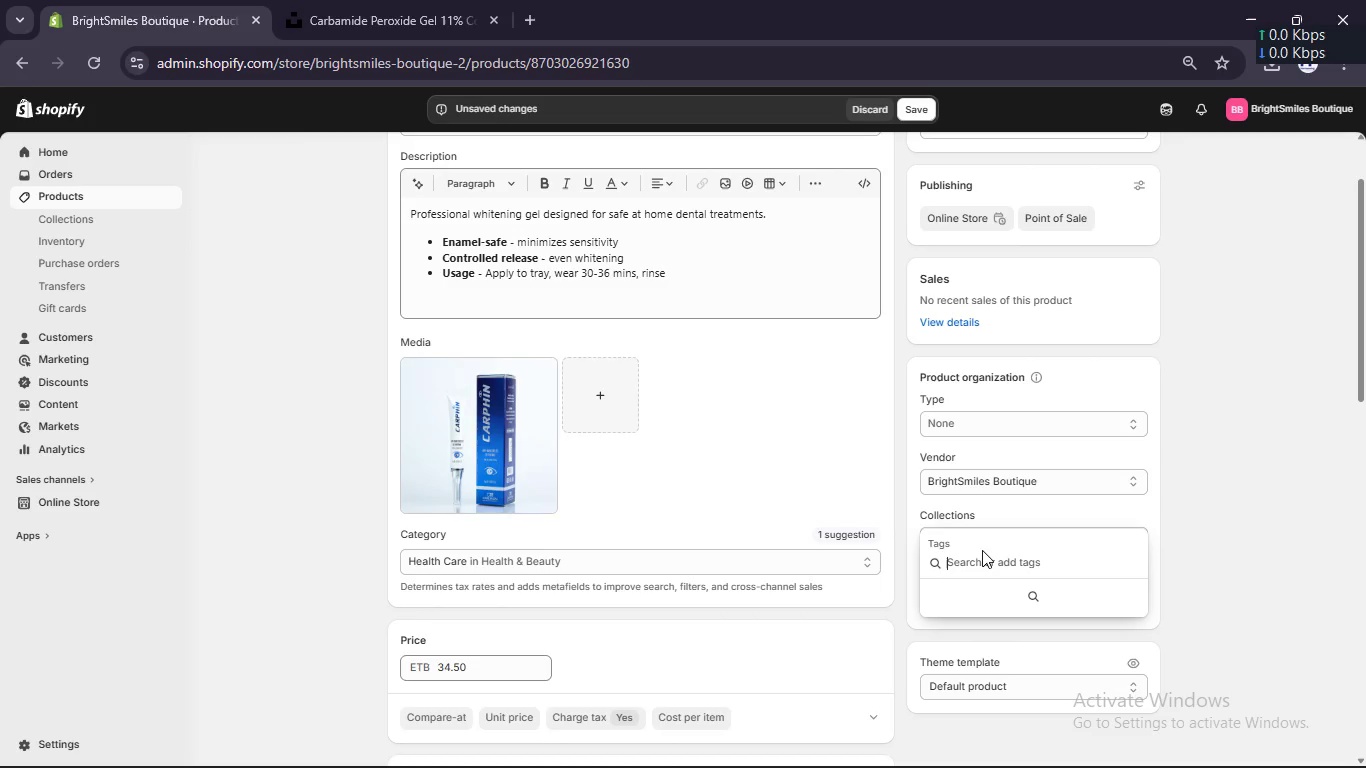 
wait(5.67)
 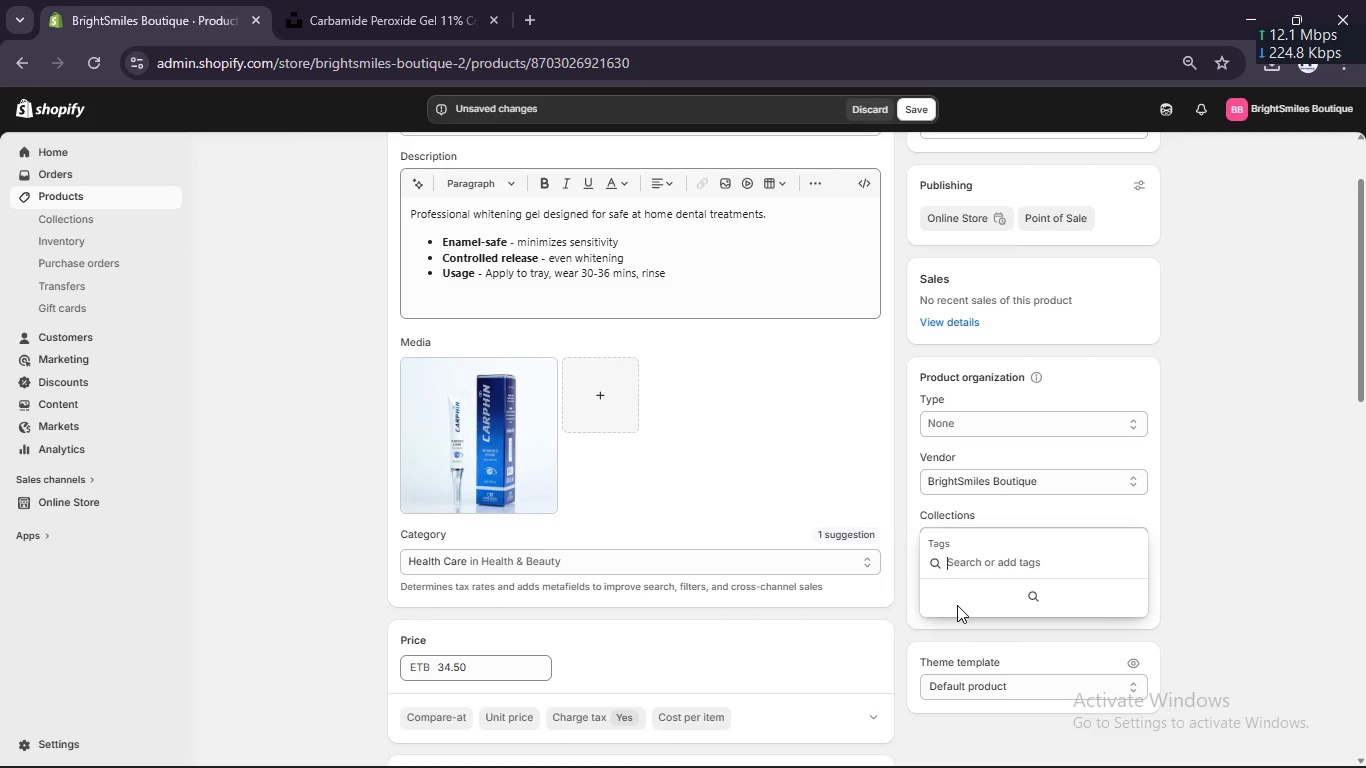 
type(enamel-safe,)
 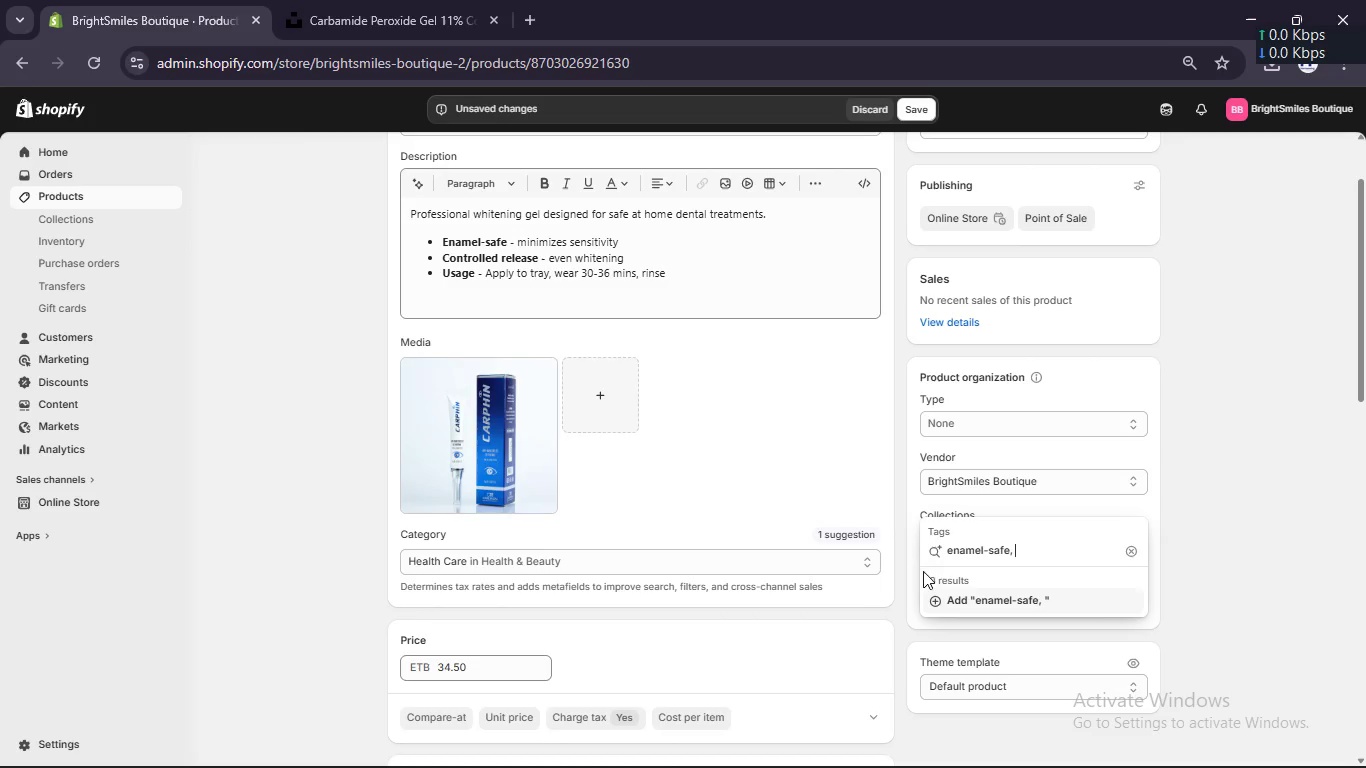 
scroll: coordinate [777, 635], scroll_direction: down, amount: 6.0
 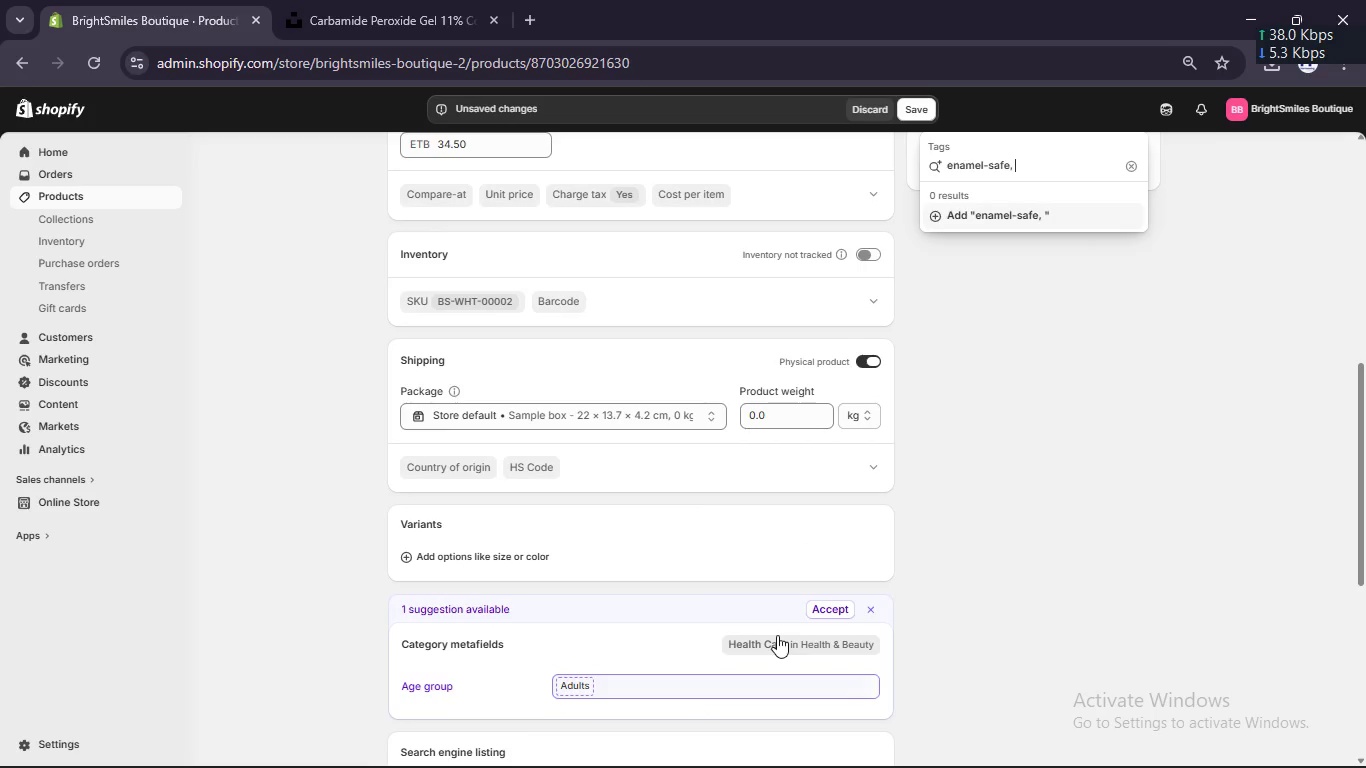 
scroll: coordinate [777, 635], scroll_direction: up, amount: 14.0
 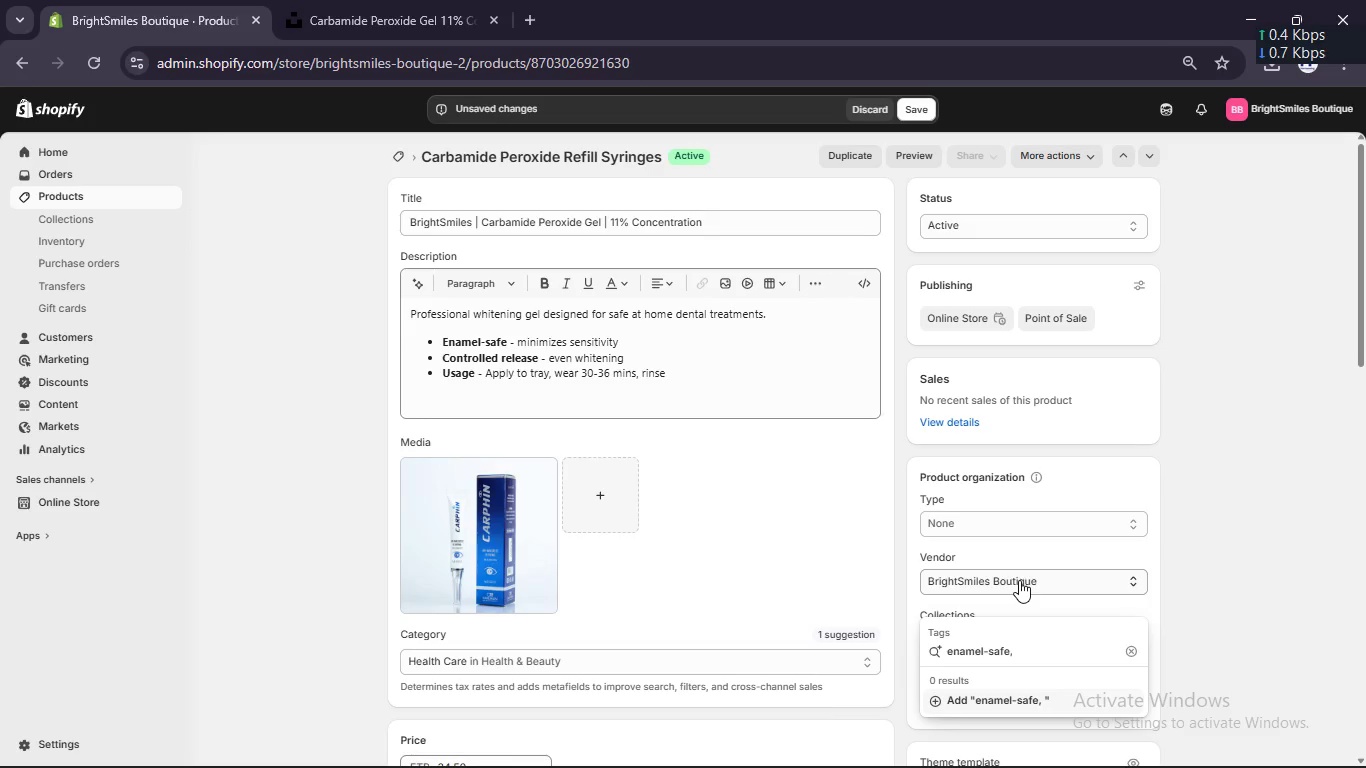 
wait(6.5)
 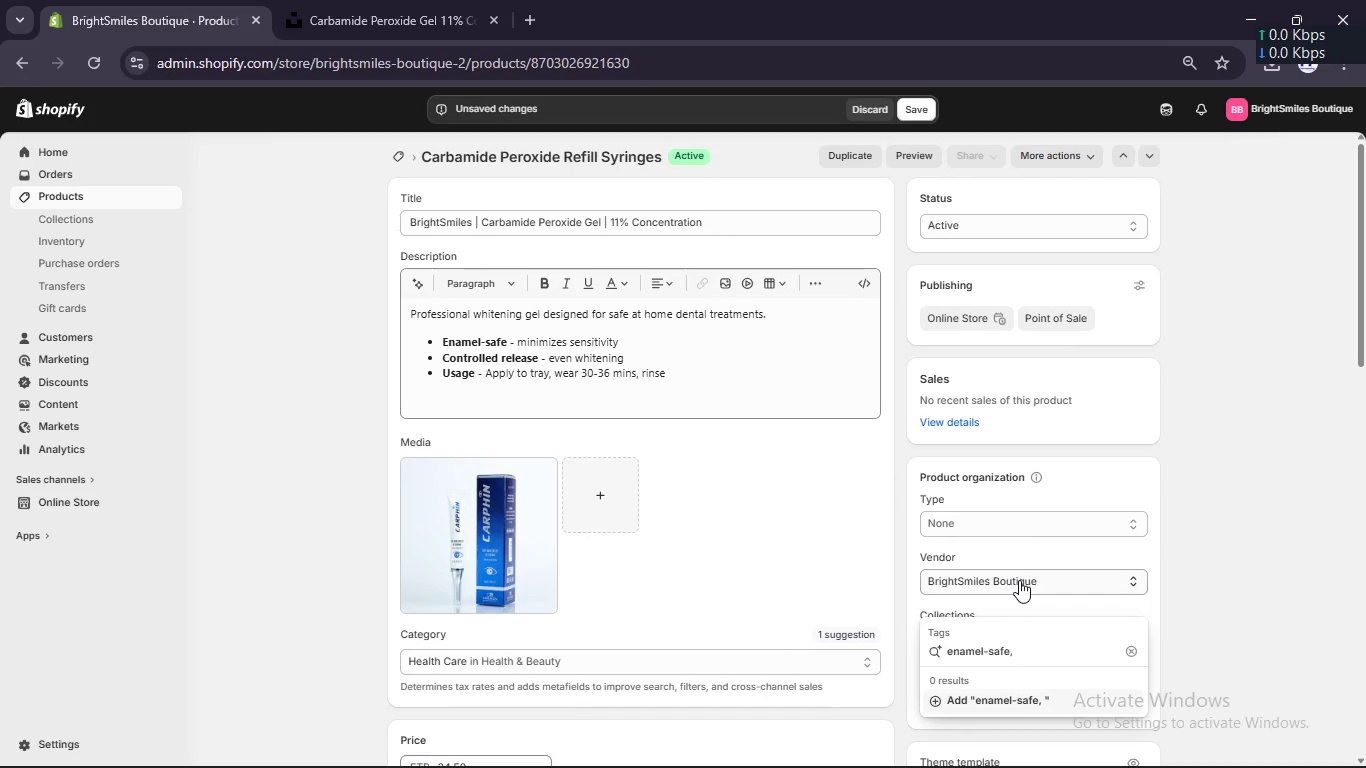 
type(peroxide, 11% concentration)
 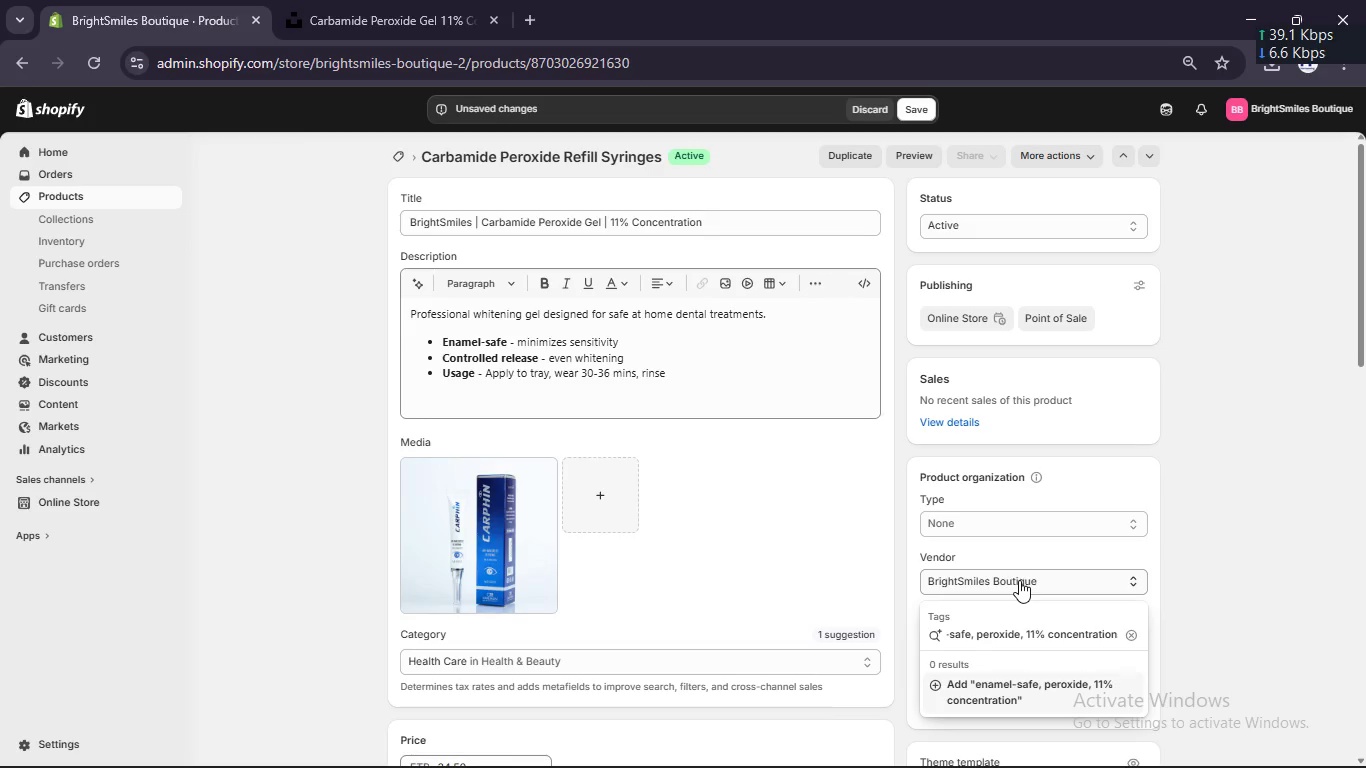 
key(Enter)
 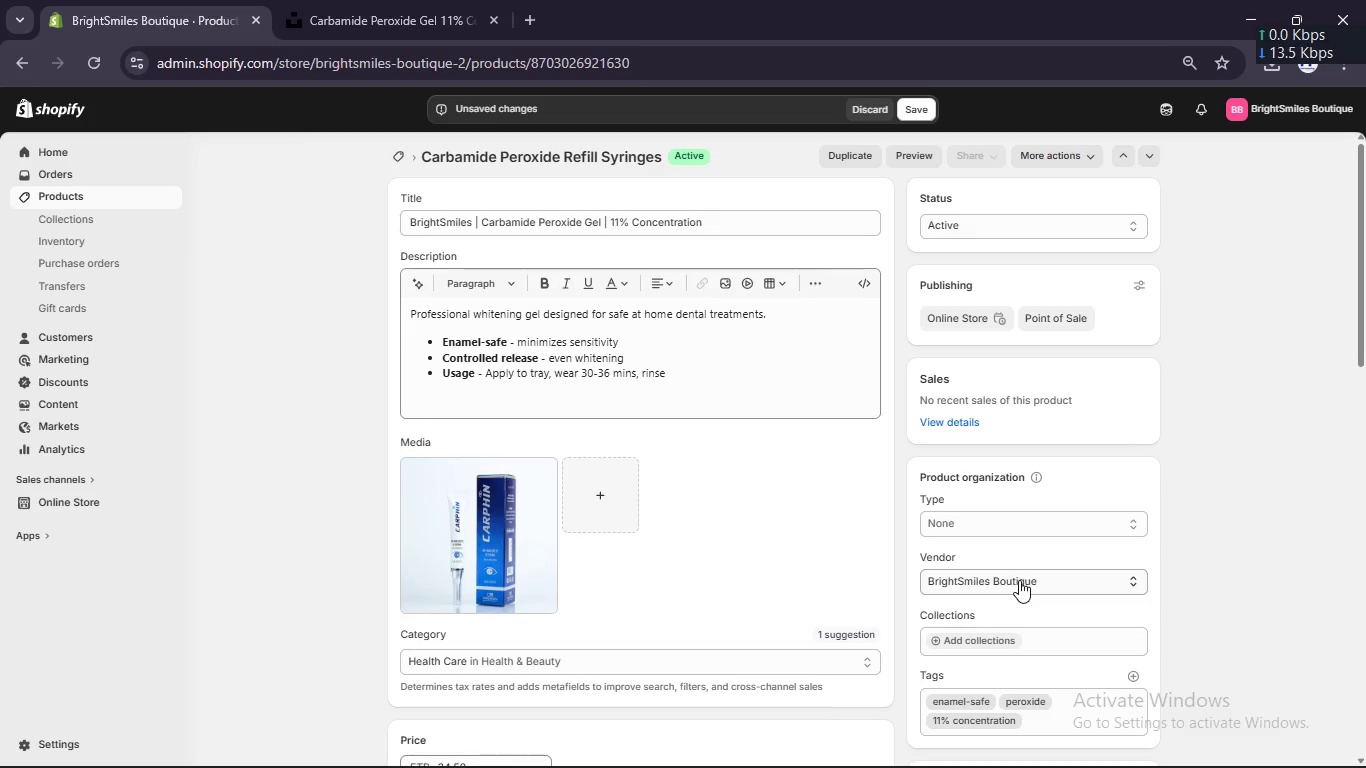 
scroll: coordinate [556, 605], scroll_direction: down, amount: 11.0
 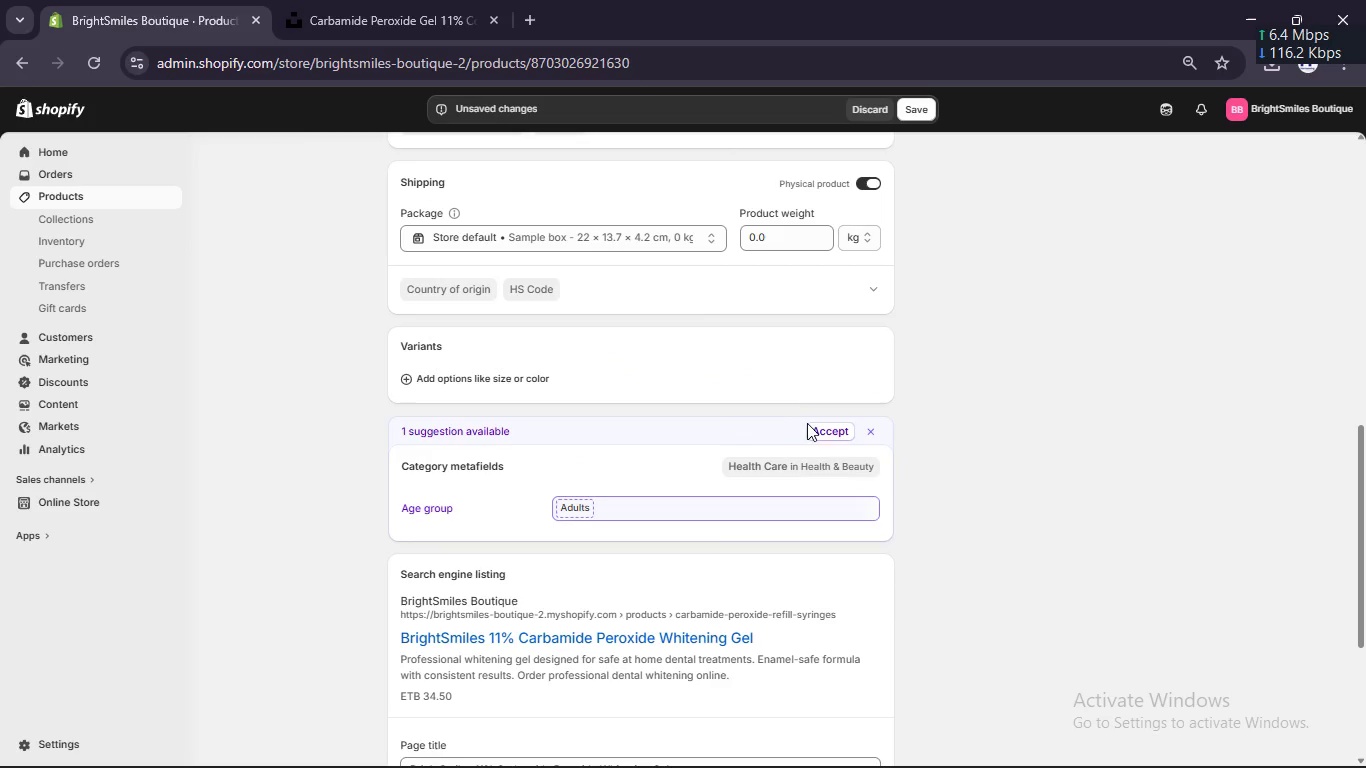 
left_click([828, 429])
 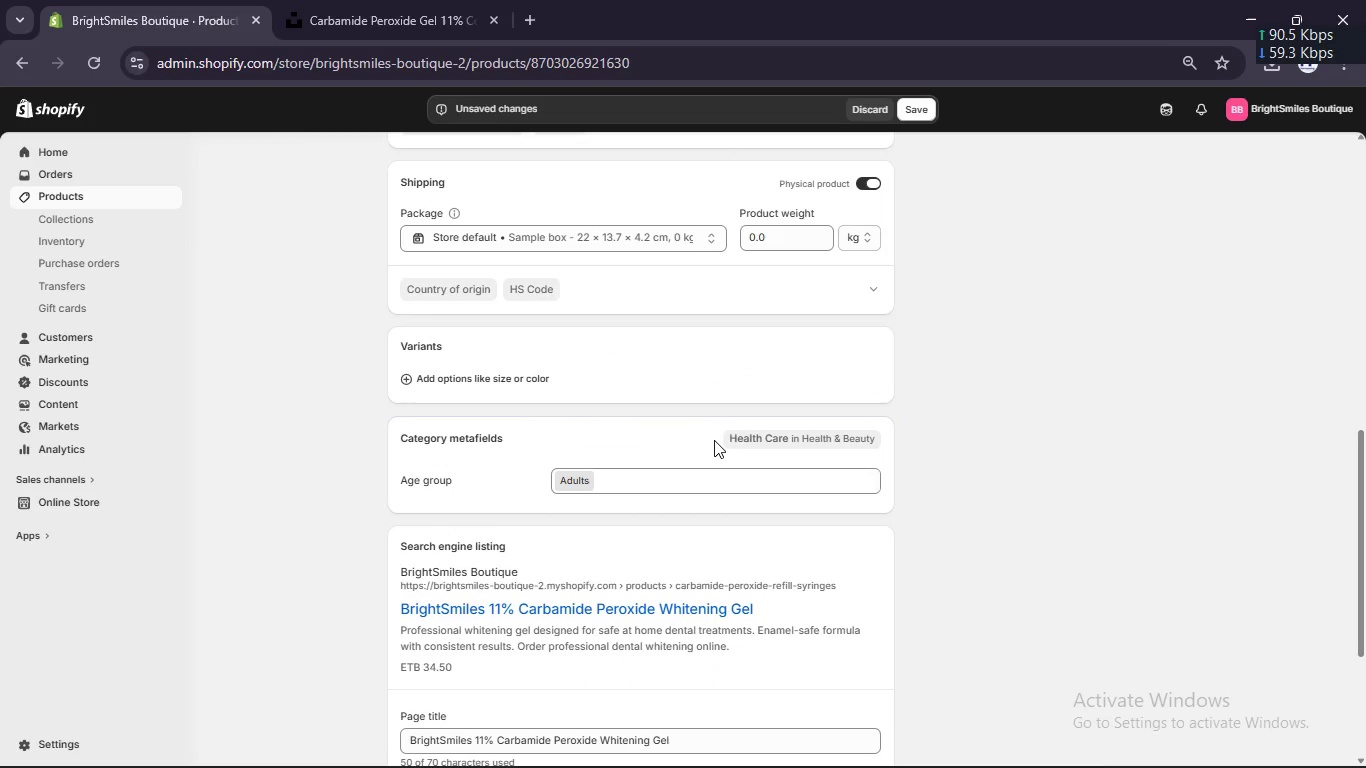 
scroll: coordinate [714, 440], scroll_direction: up, amount: 2.0
 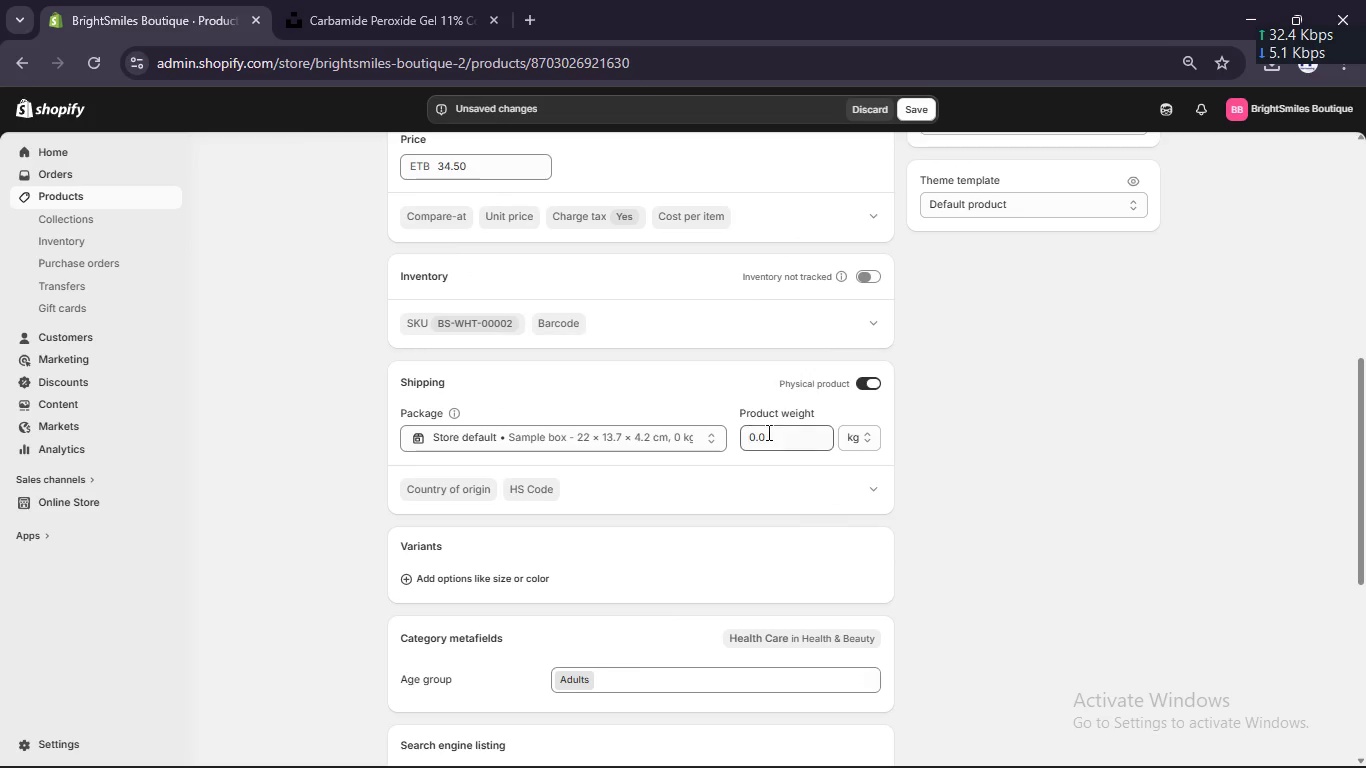 
left_click([774, 429])
 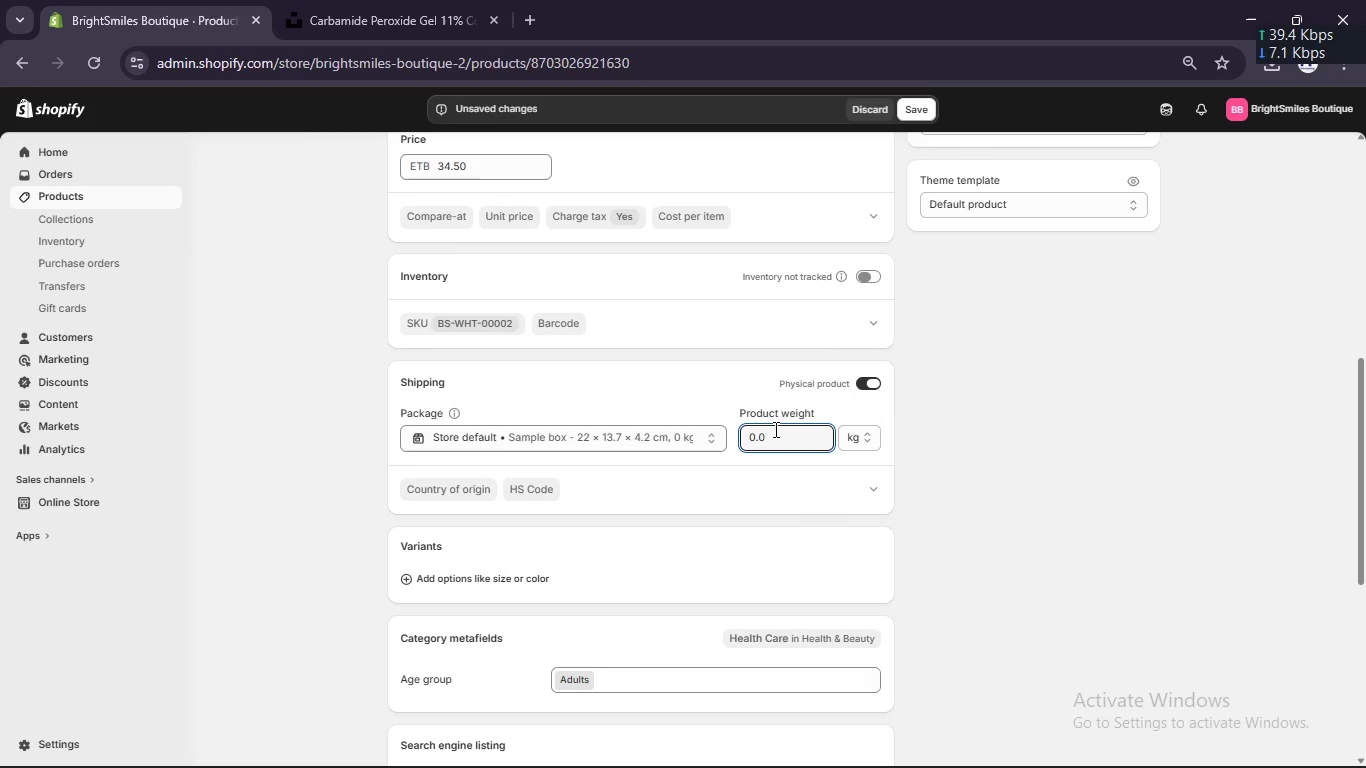 
key(Backspace)
 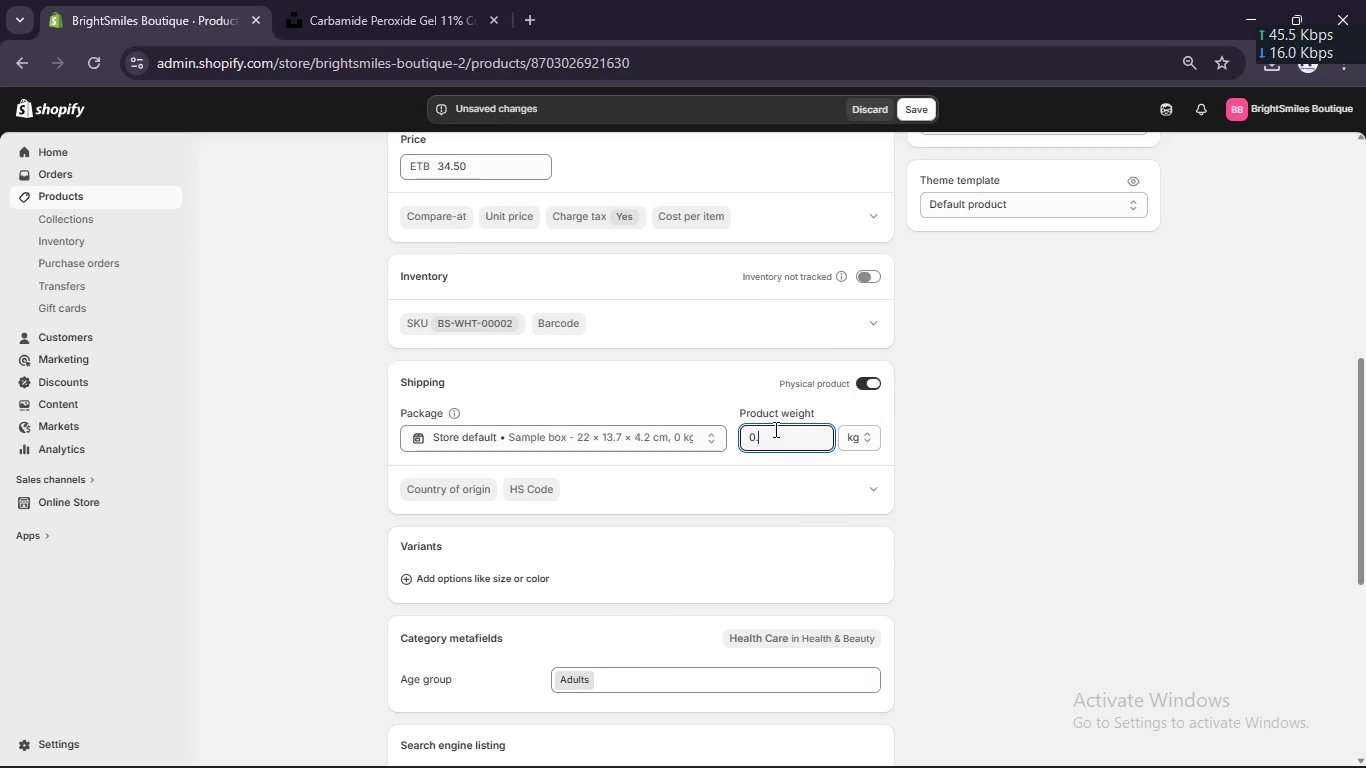 
key(Numpad5)
 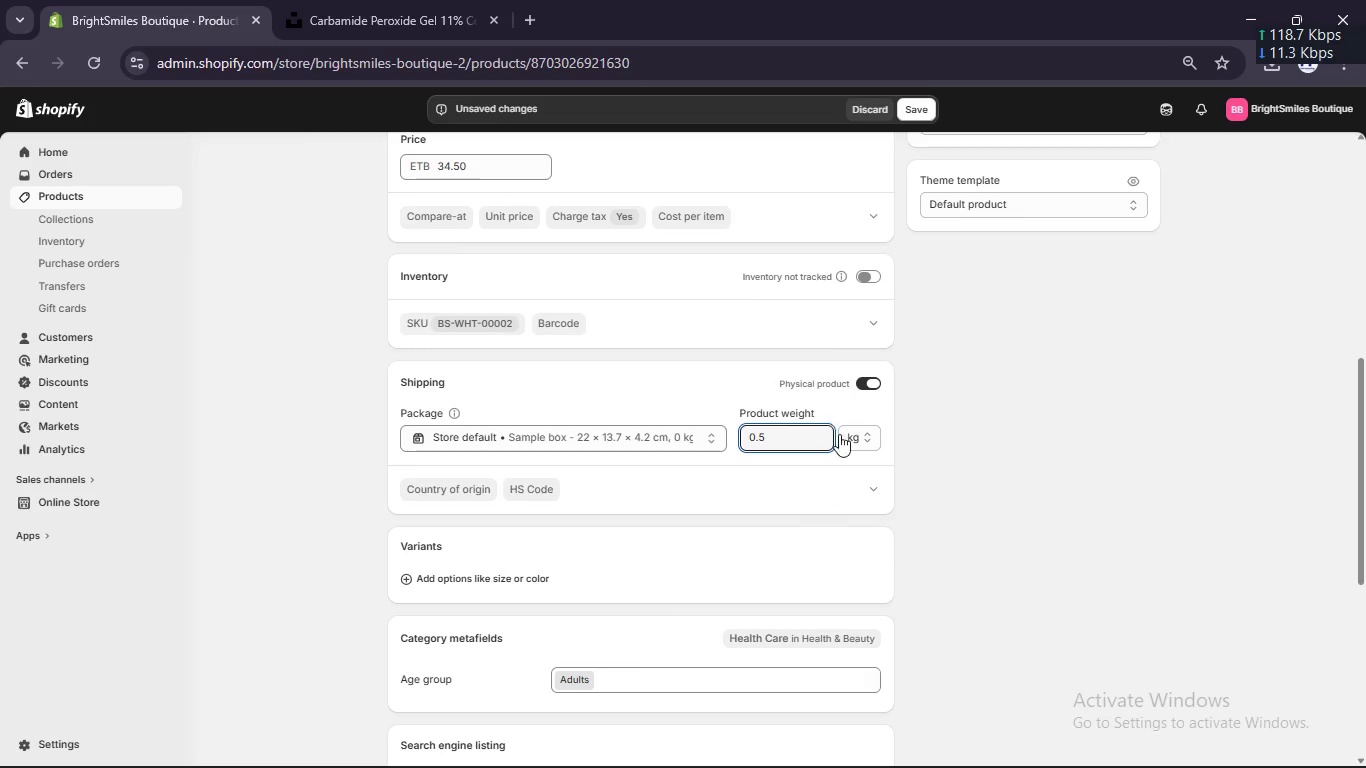 
left_click([862, 441])
 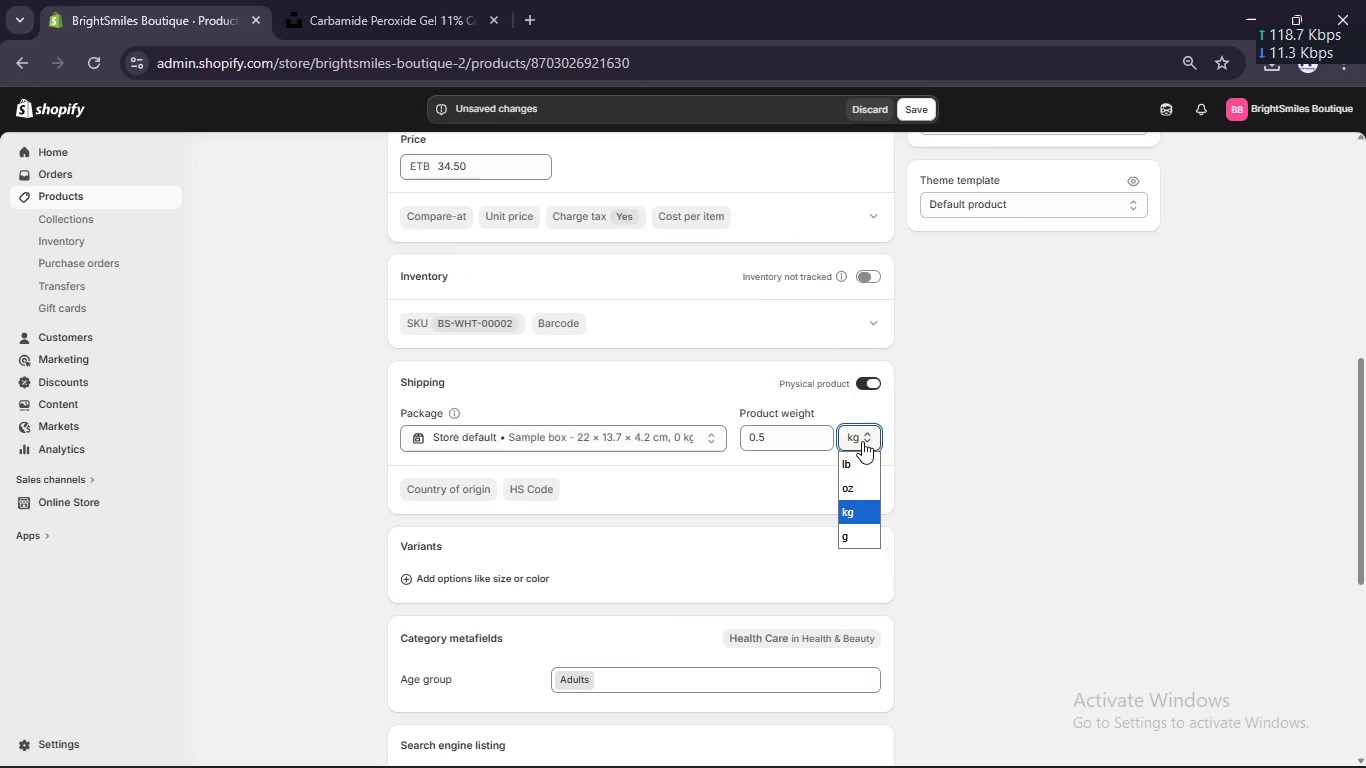 
left_click([862, 441])
 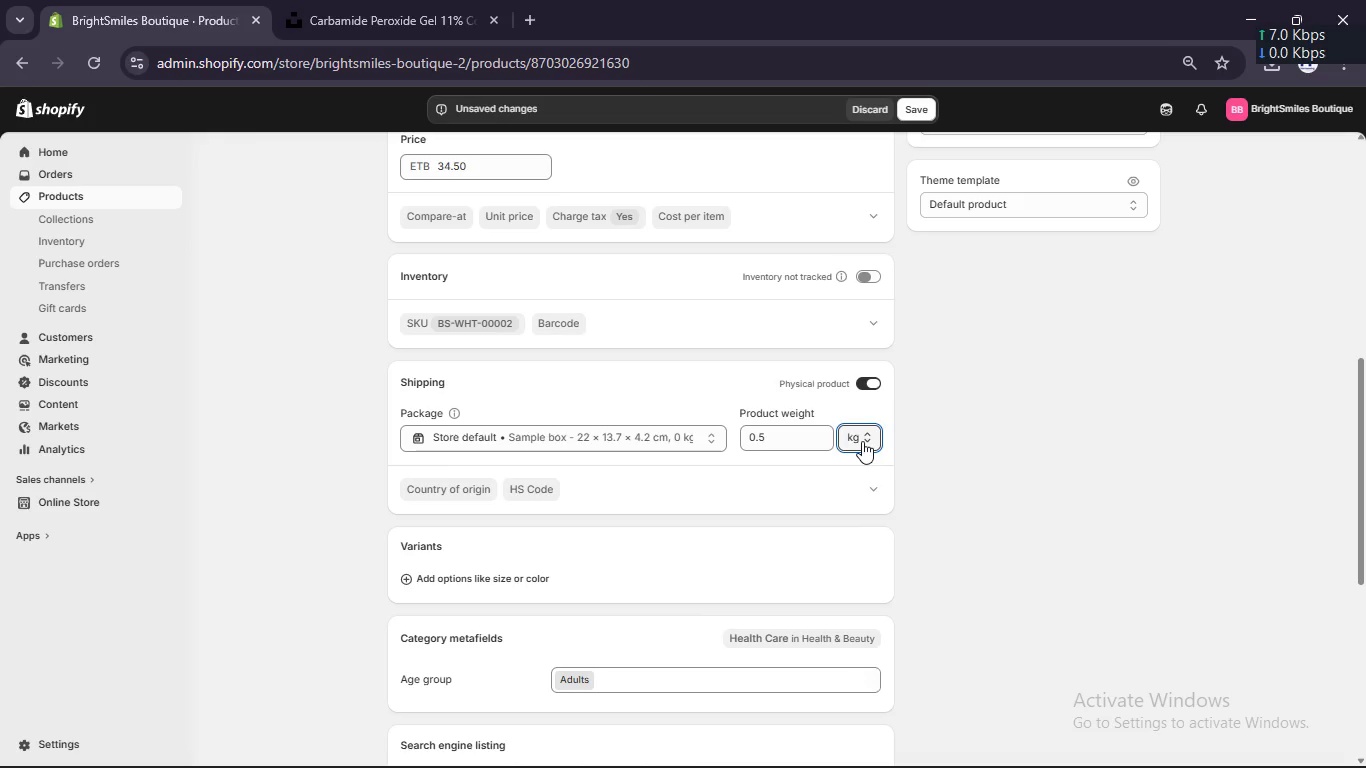 
left_click([862, 441])
 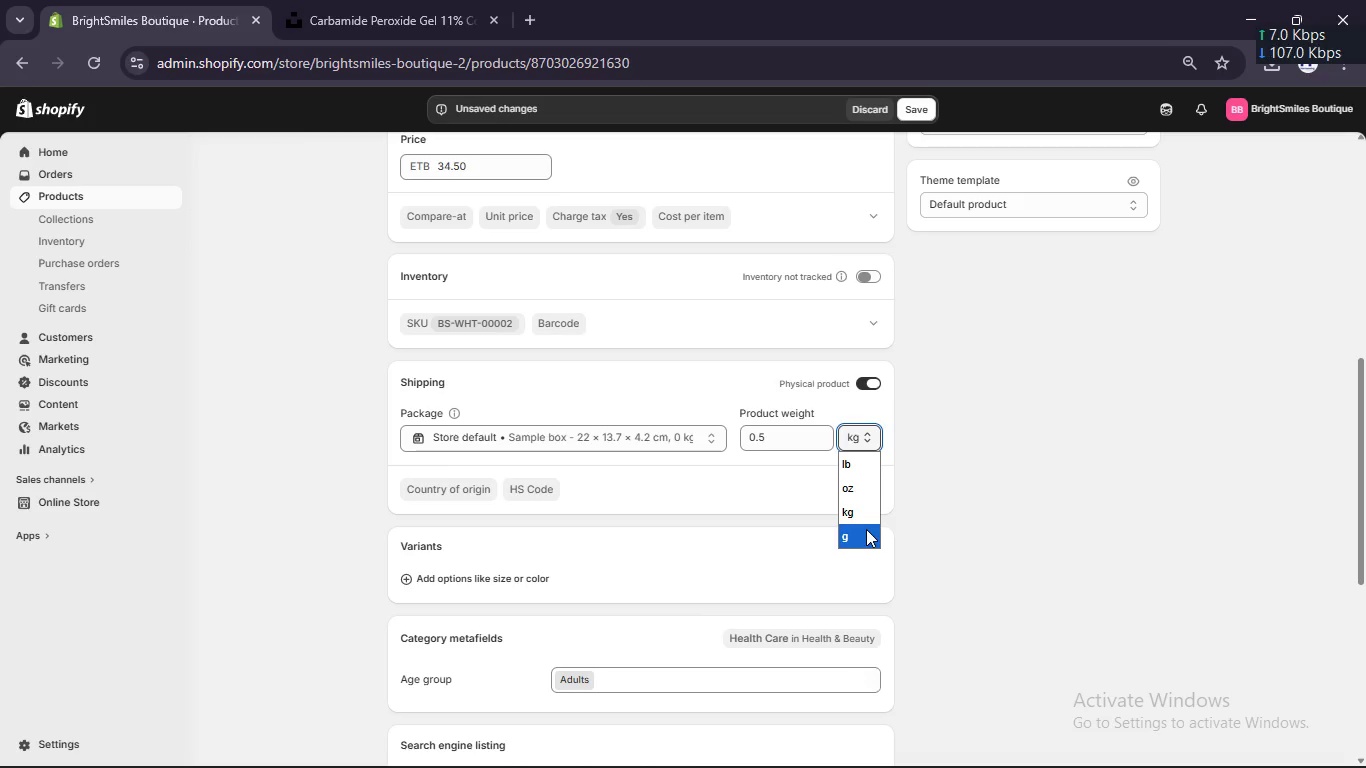 
left_click([867, 531])
 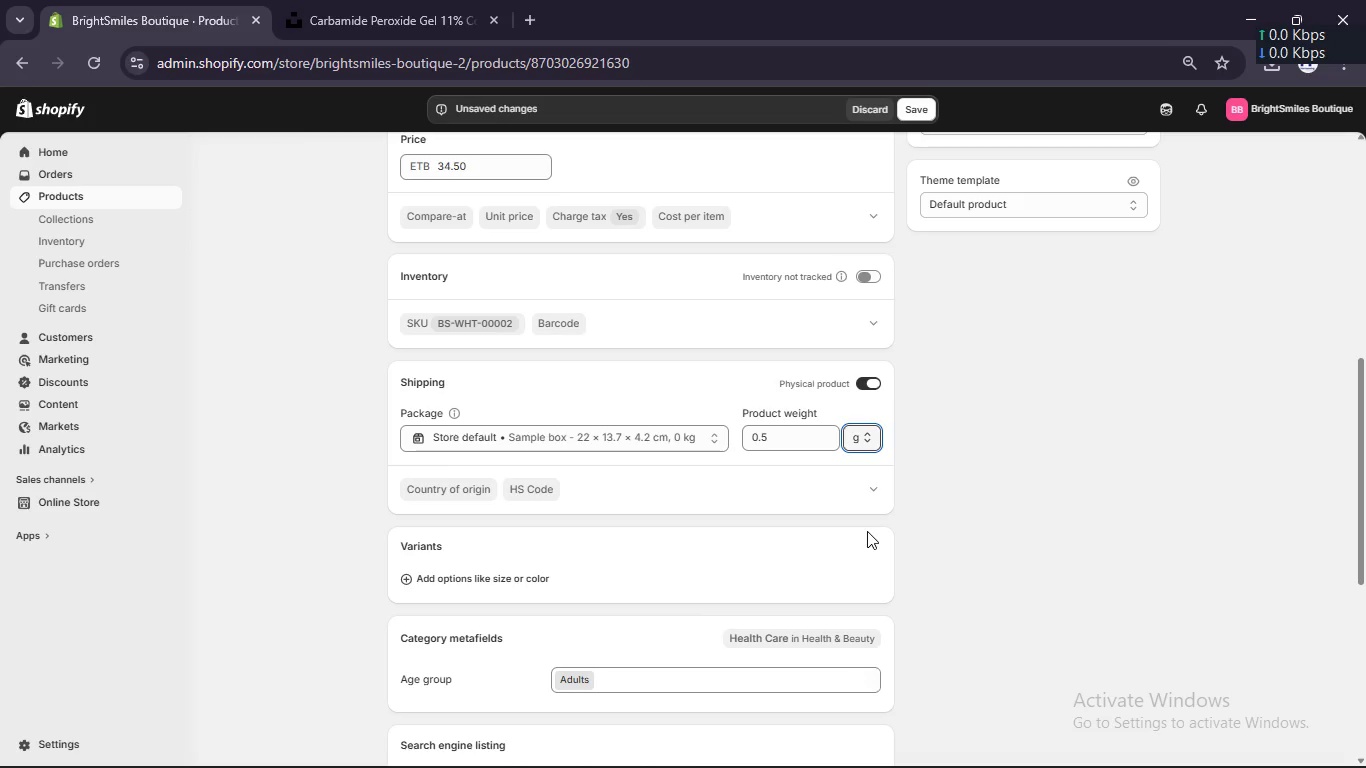 
wait(32.91)
 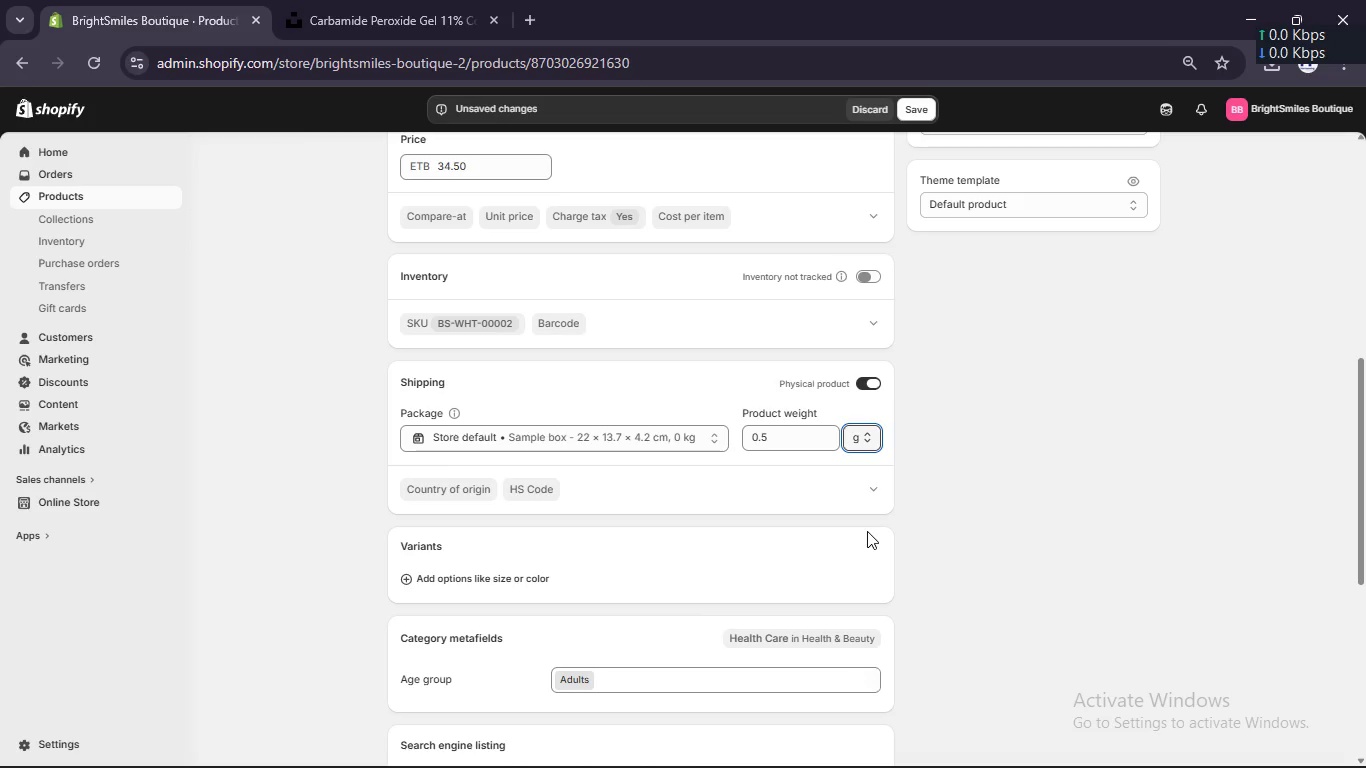 
left_click([867, 442])
 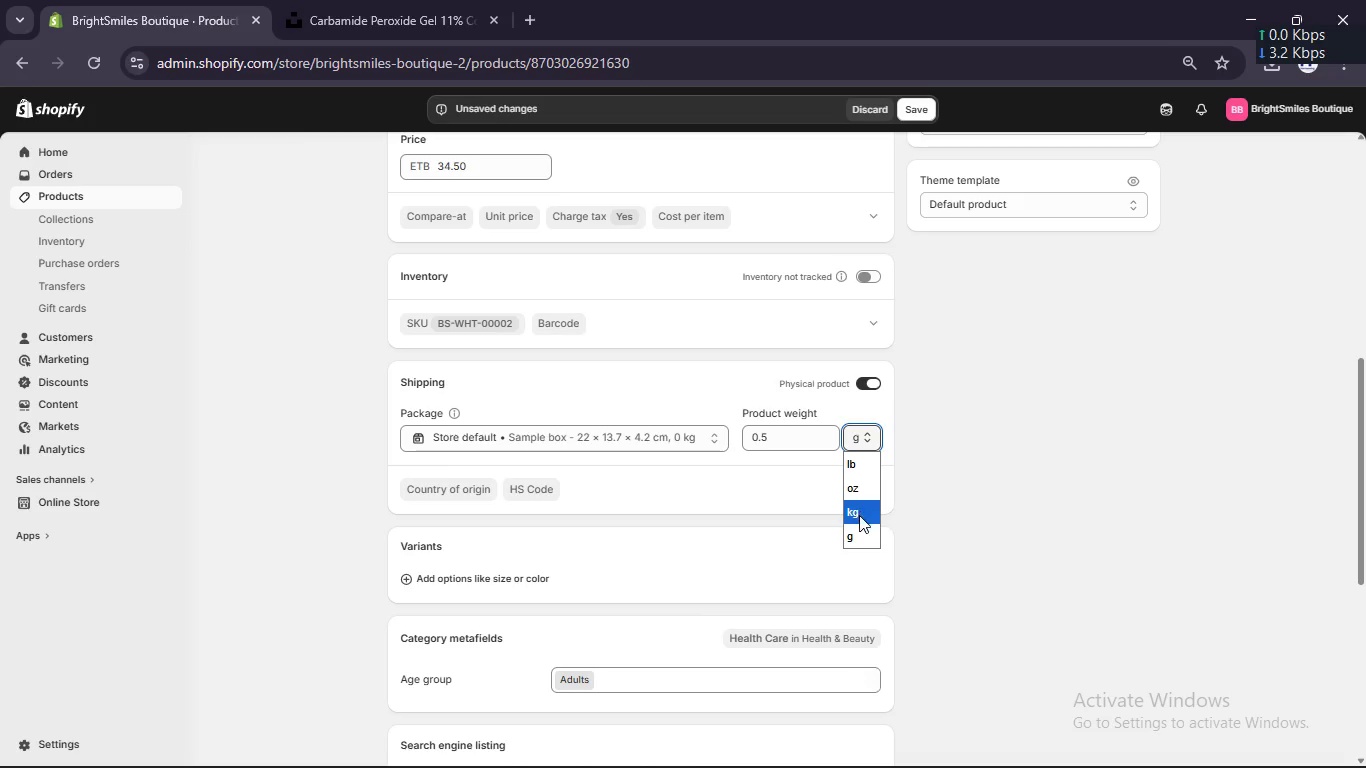 
left_click([859, 516])
 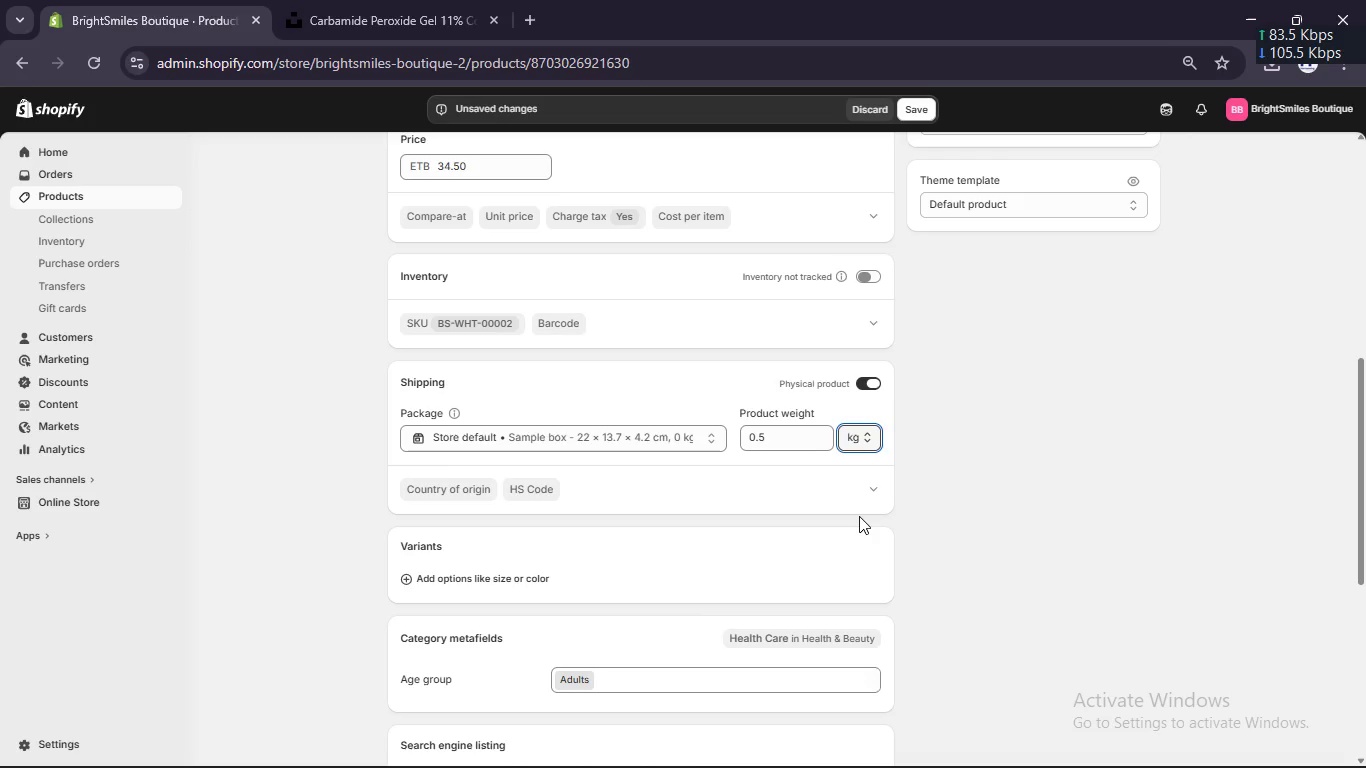 
scroll: coordinate [882, 387], scroll_direction: up, amount: 12.0
 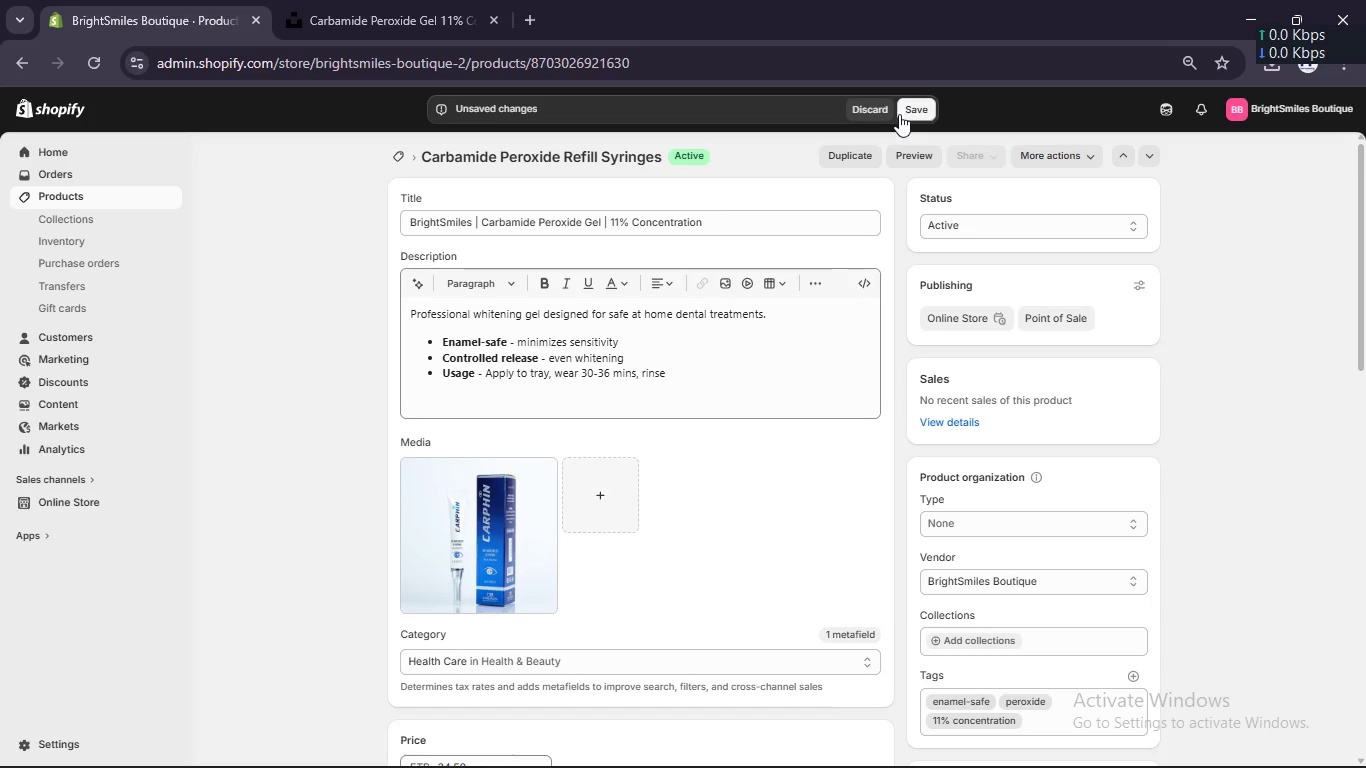 
left_click([905, 111])
 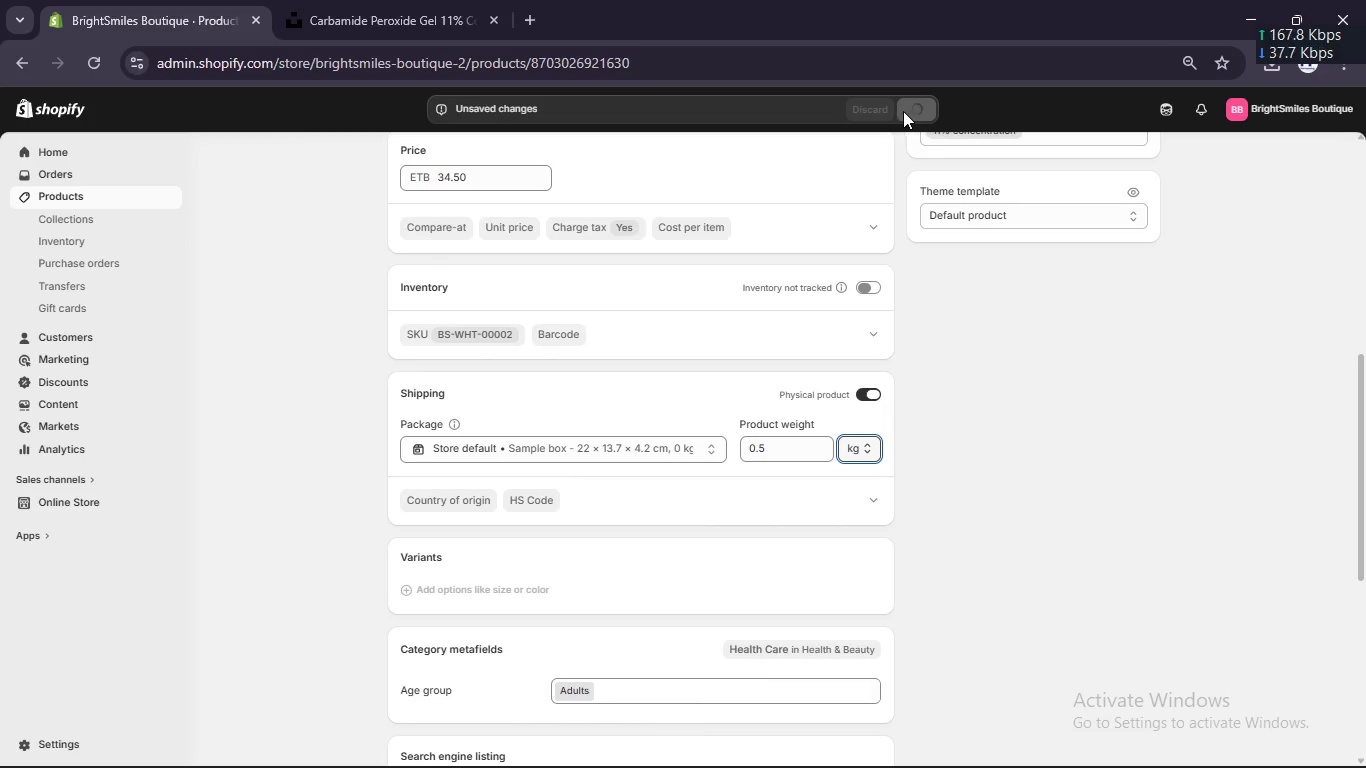 
wait(8.31)
 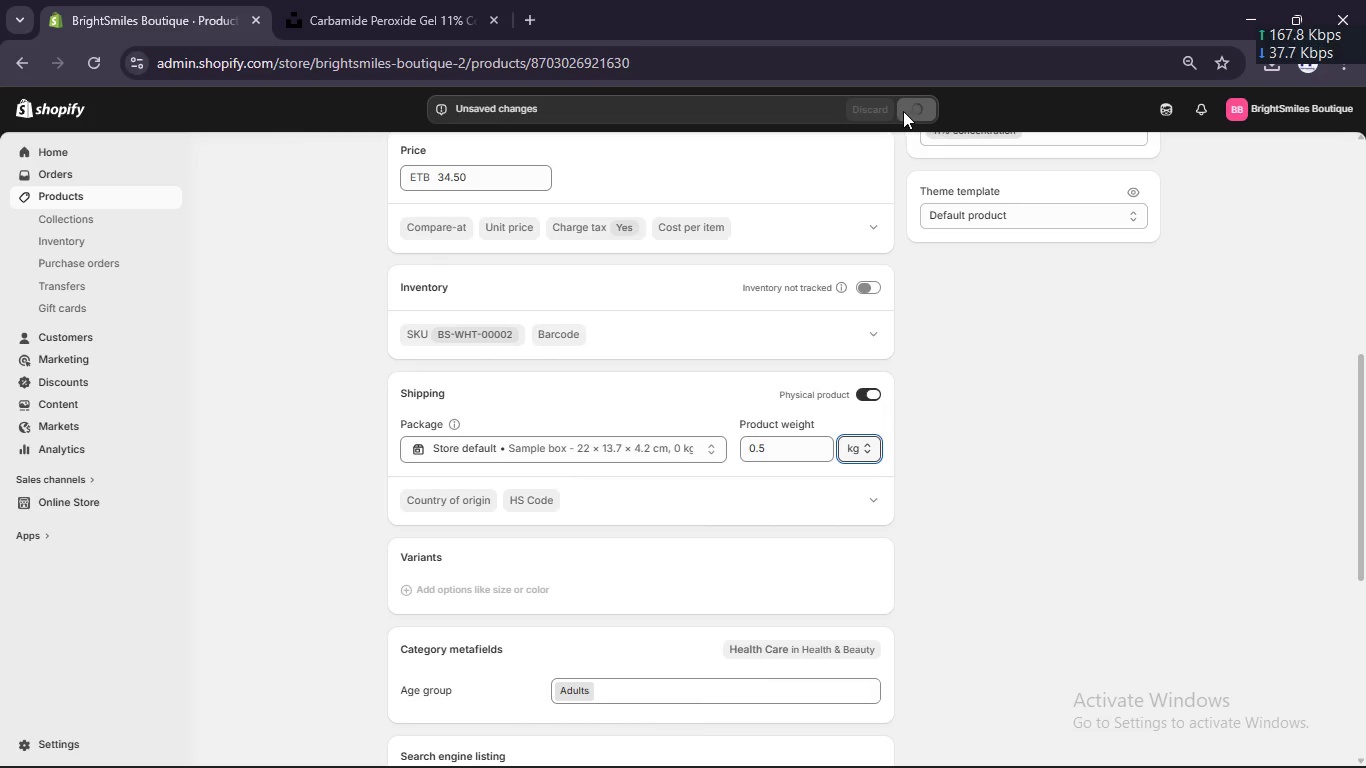 
scroll: coordinate [791, 324], scroll_direction: up, amount: 10.0
 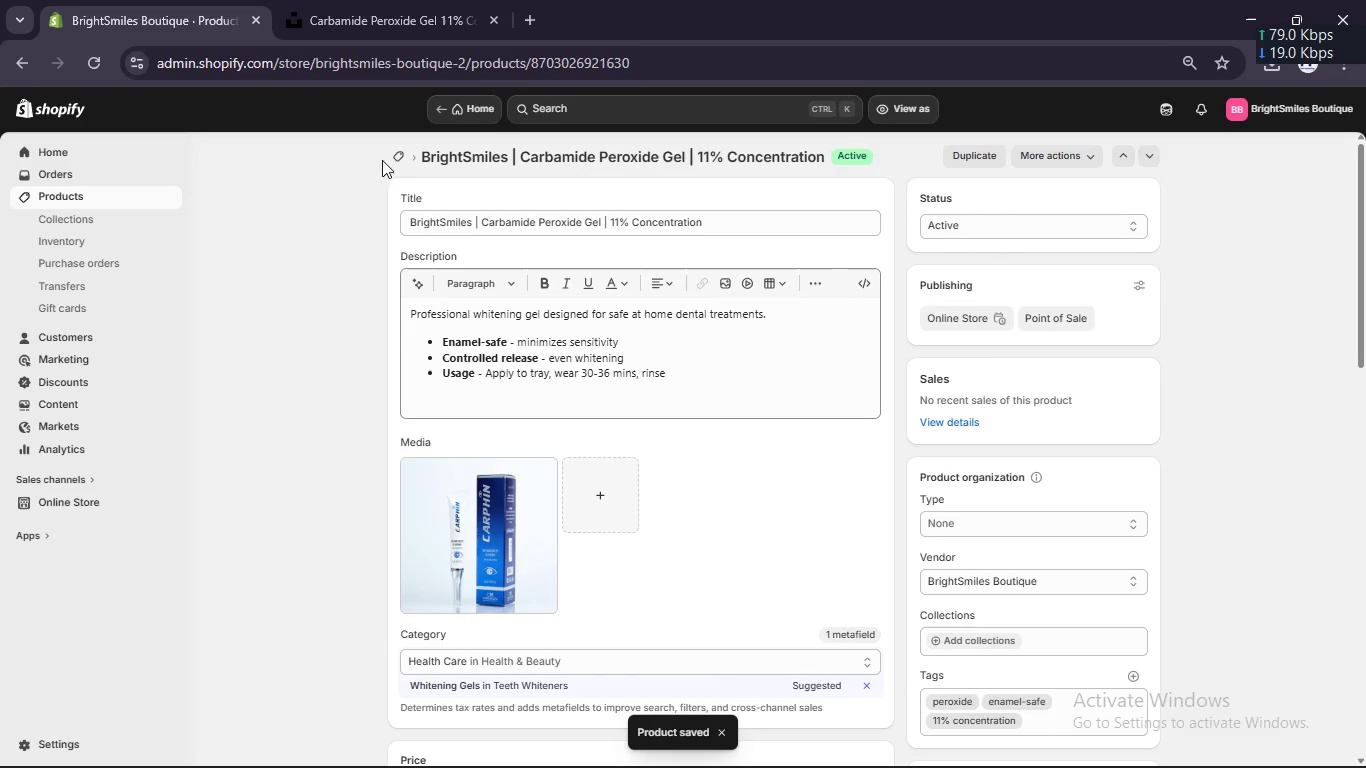 
left_click([404, 157])
 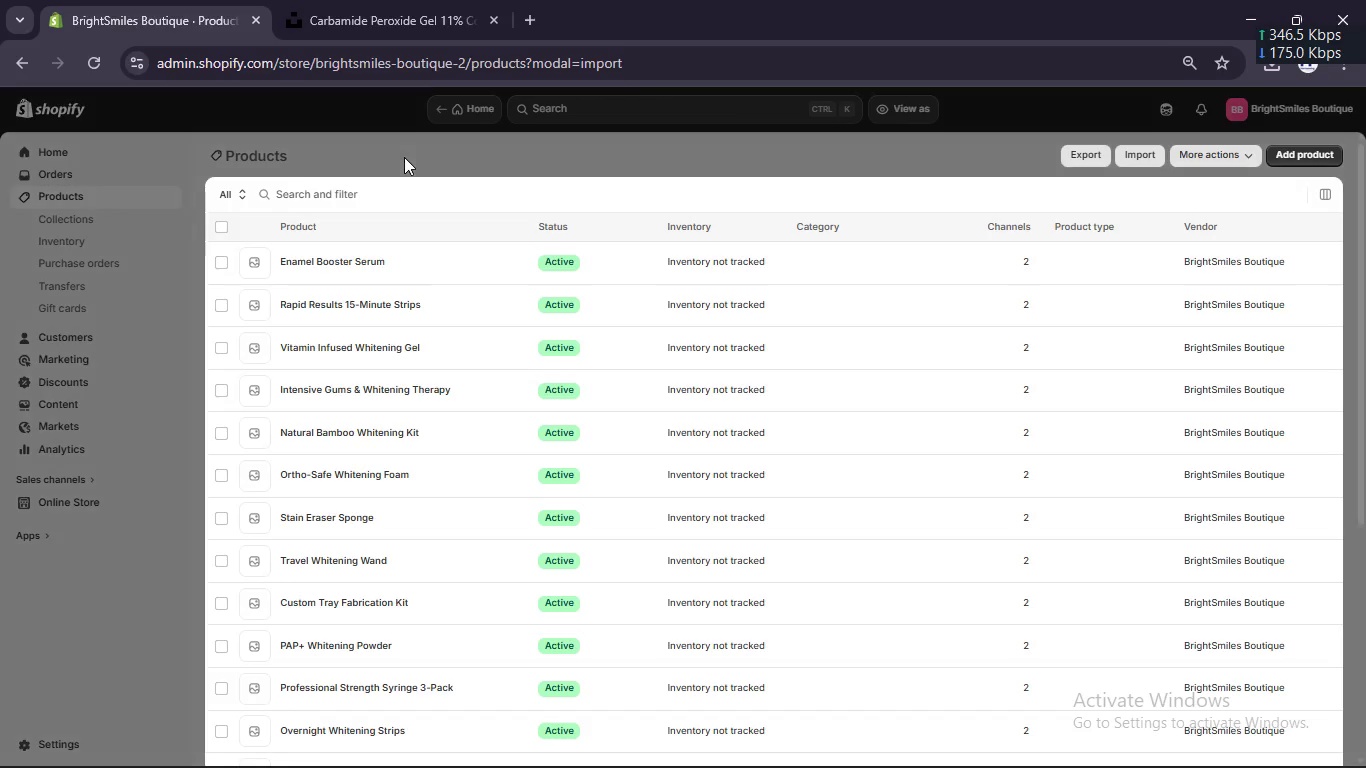 
scroll: coordinate [383, 397], scroll_direction: down, amount: 5.0
 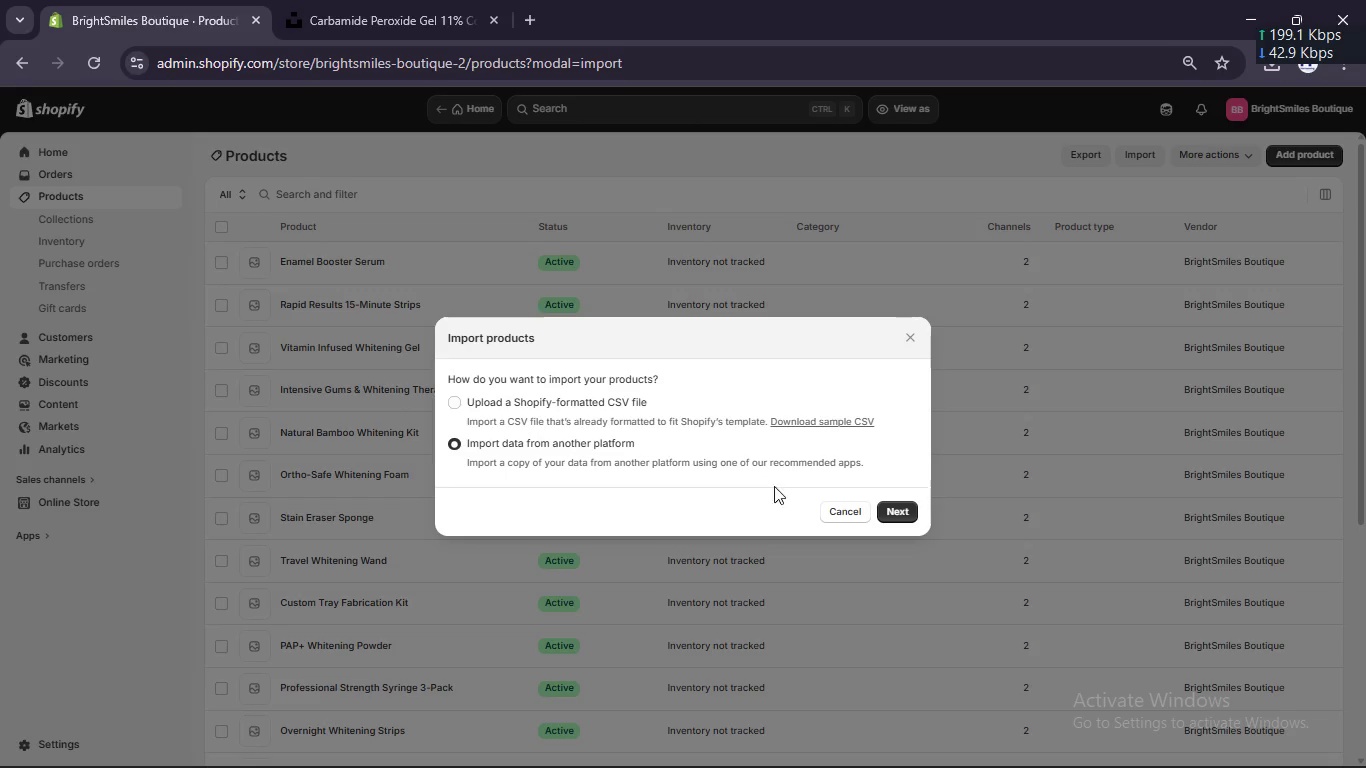 
left_click([852, 517])
 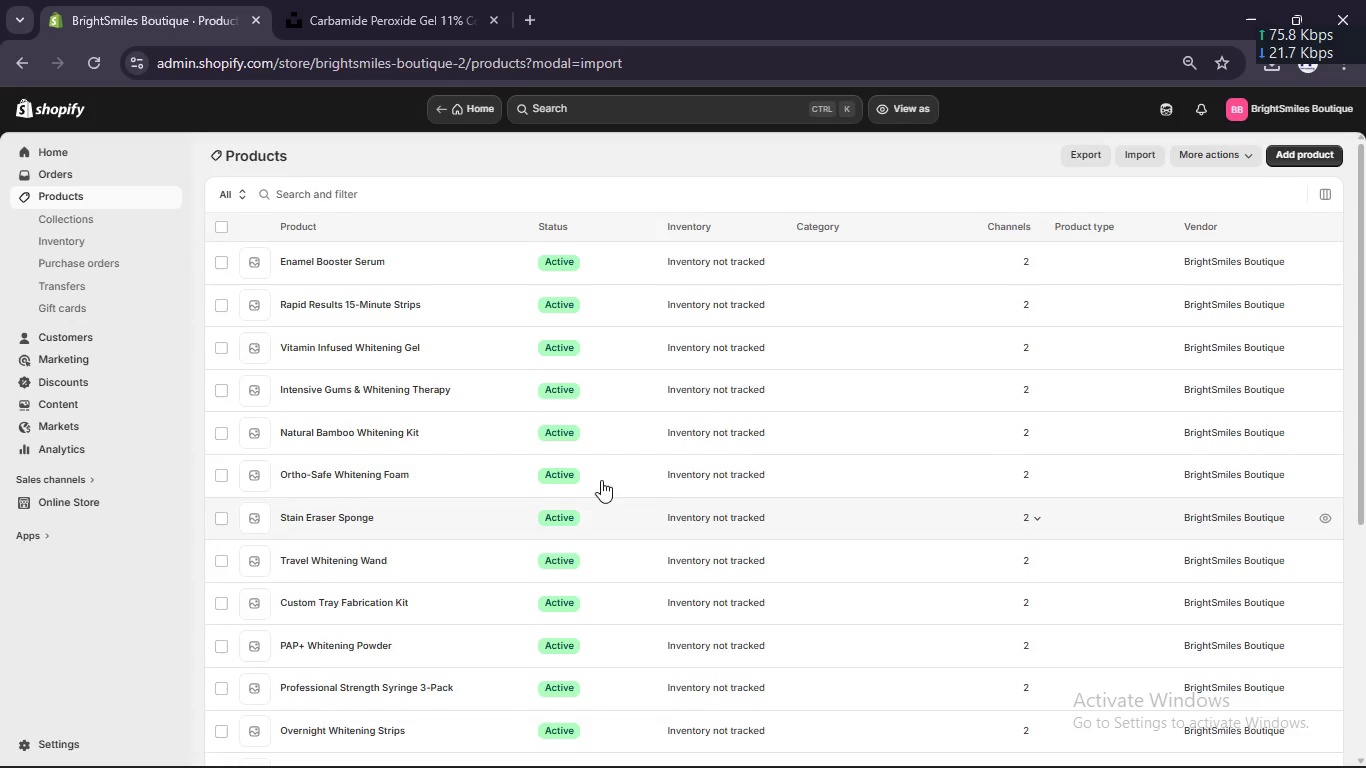 
scroll: coordinate [579, 475], scroll_direction: down, amount: 12.0
 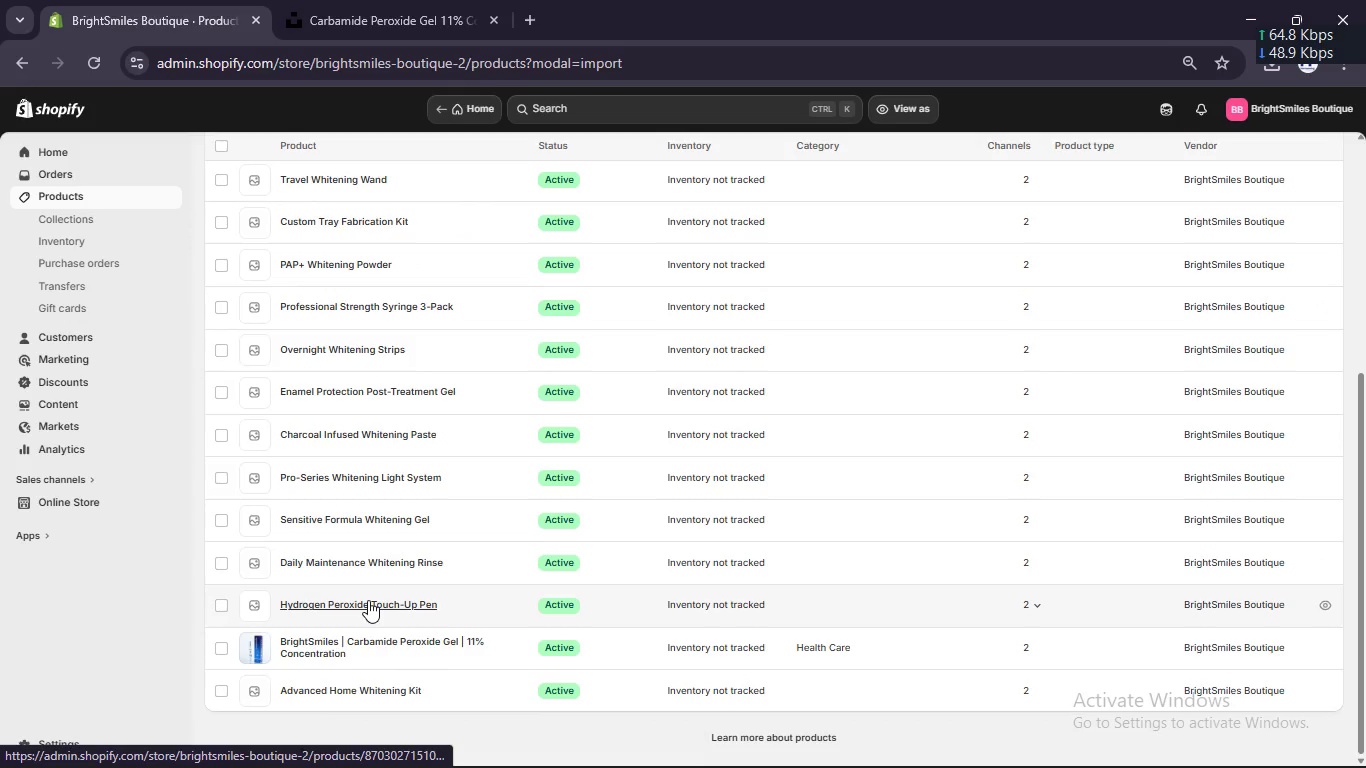 
left_click([368, 600])
 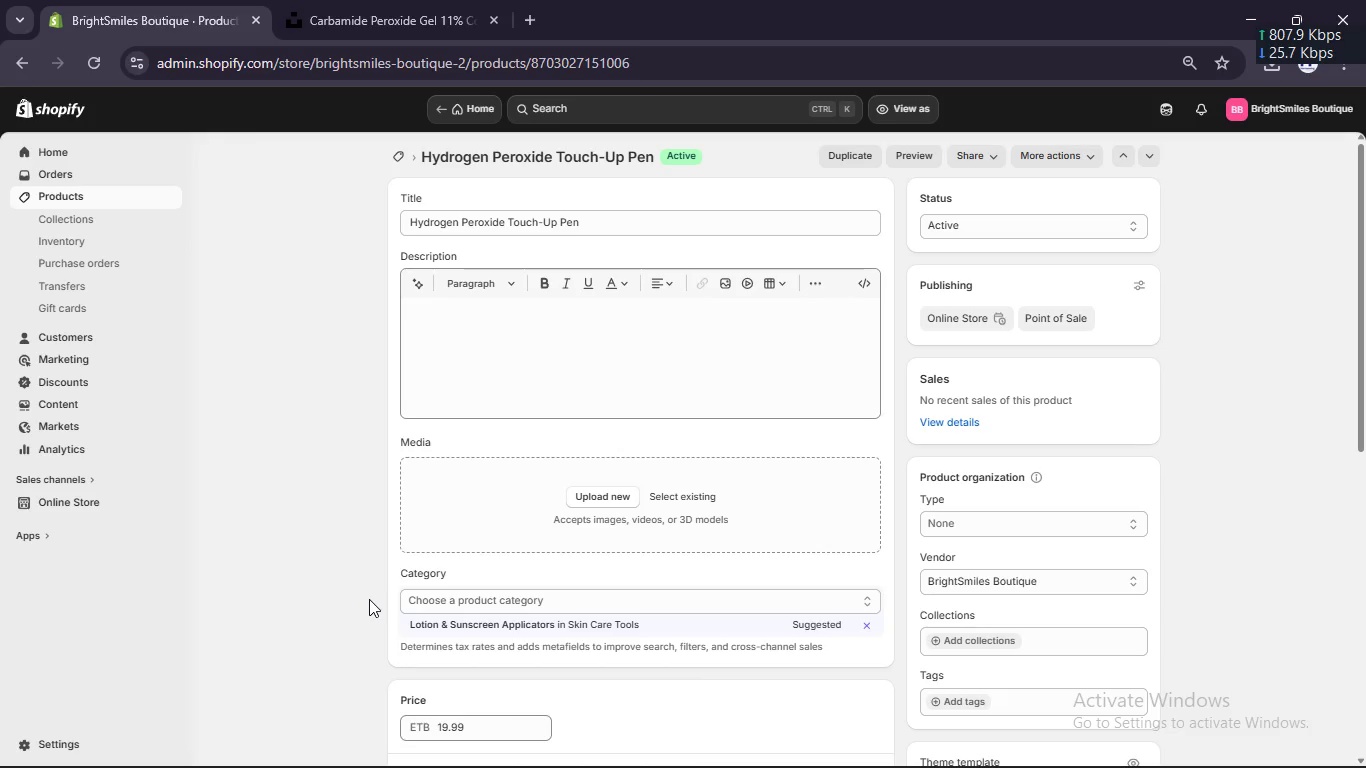 
wait(60.48)
 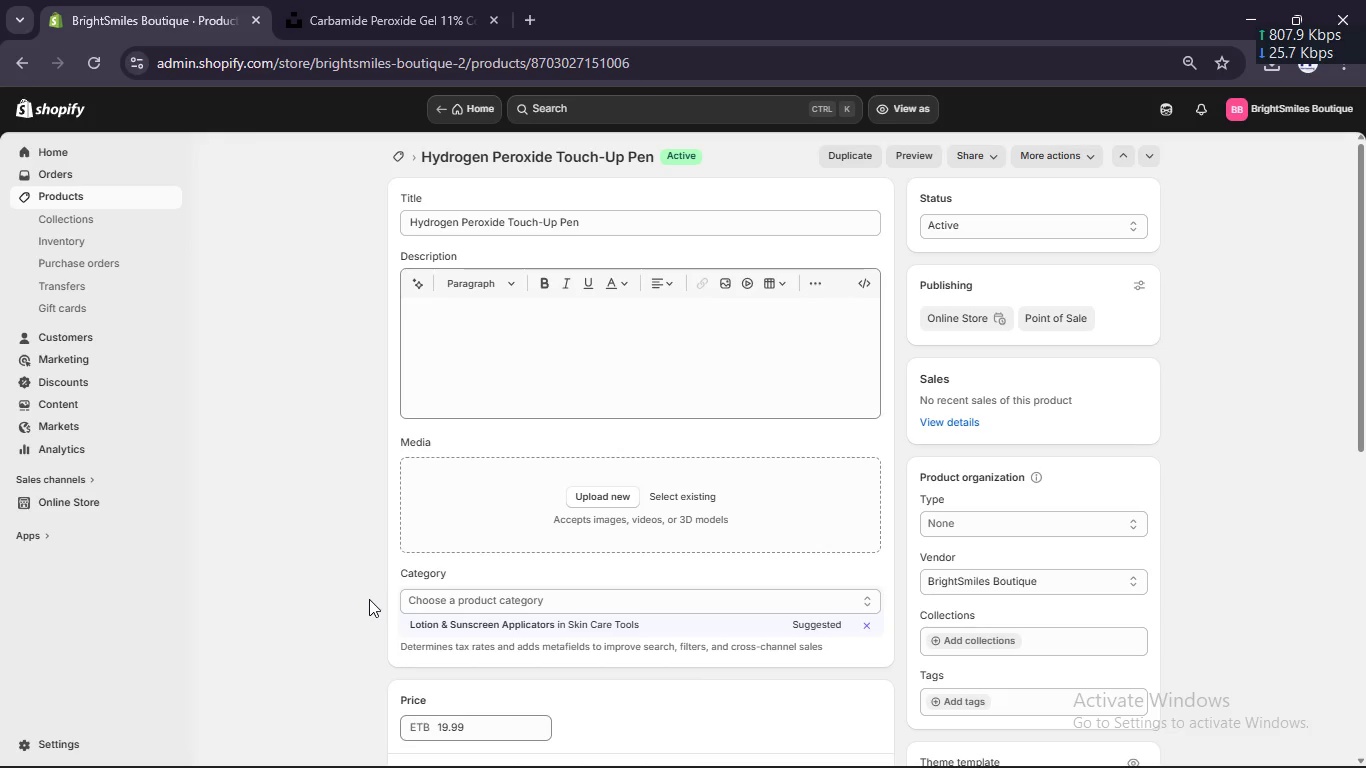 
left_click([627, 219])
 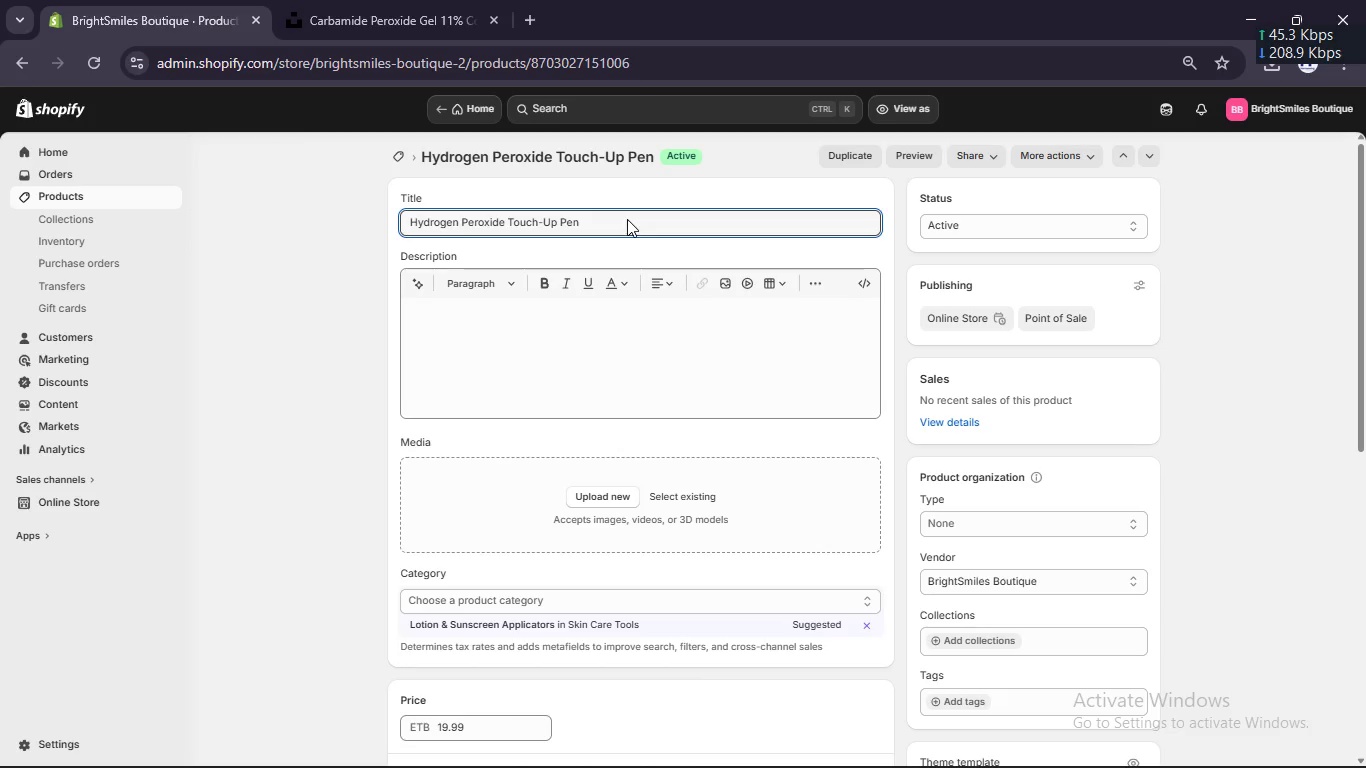 
key(Control+A)
 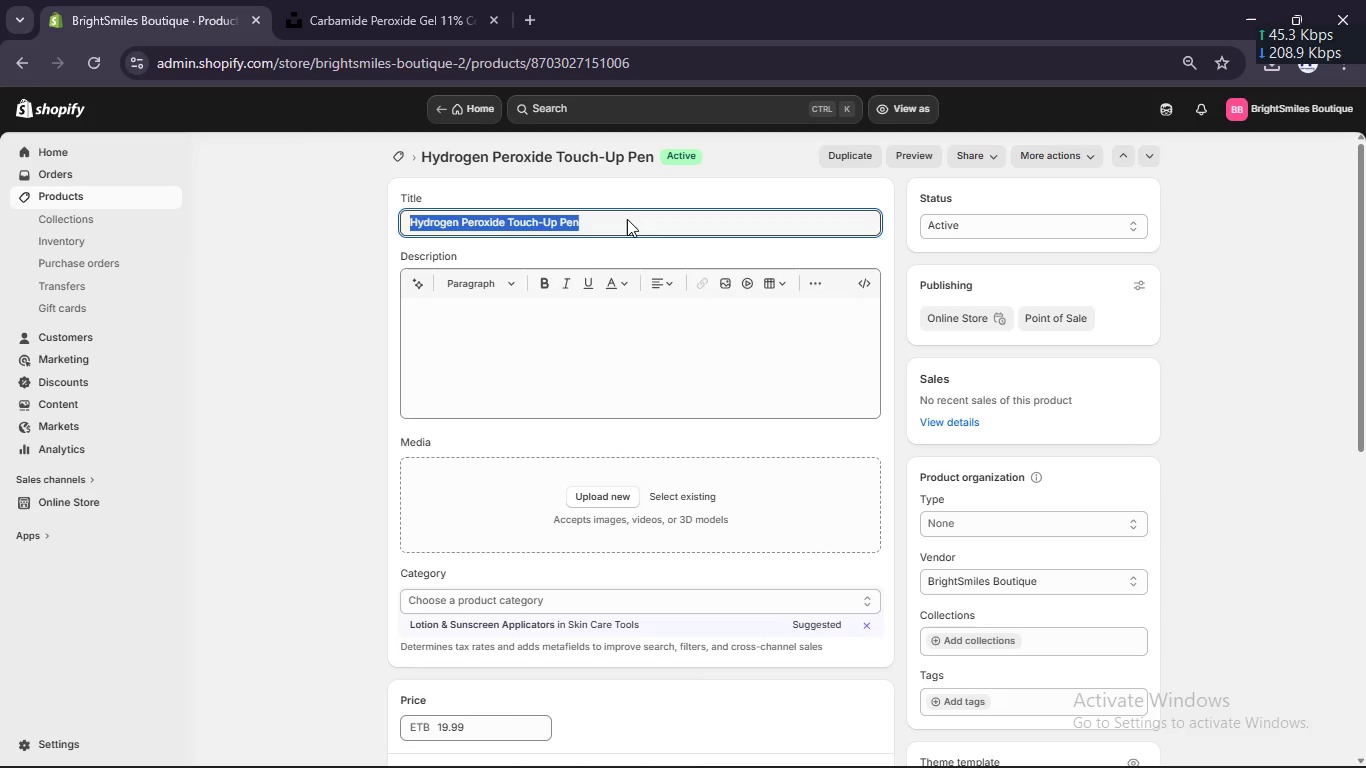 
key(Control+C)
 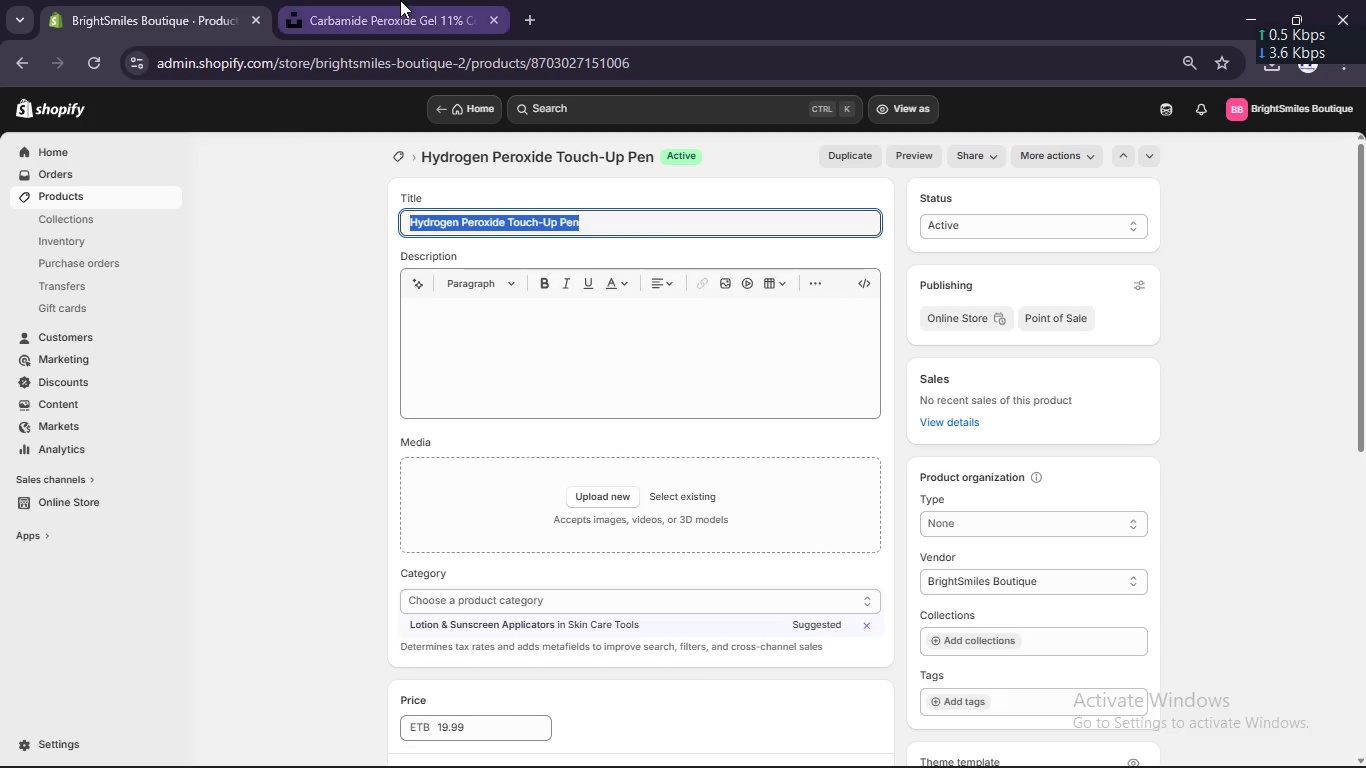 
left_click([400, 0])
 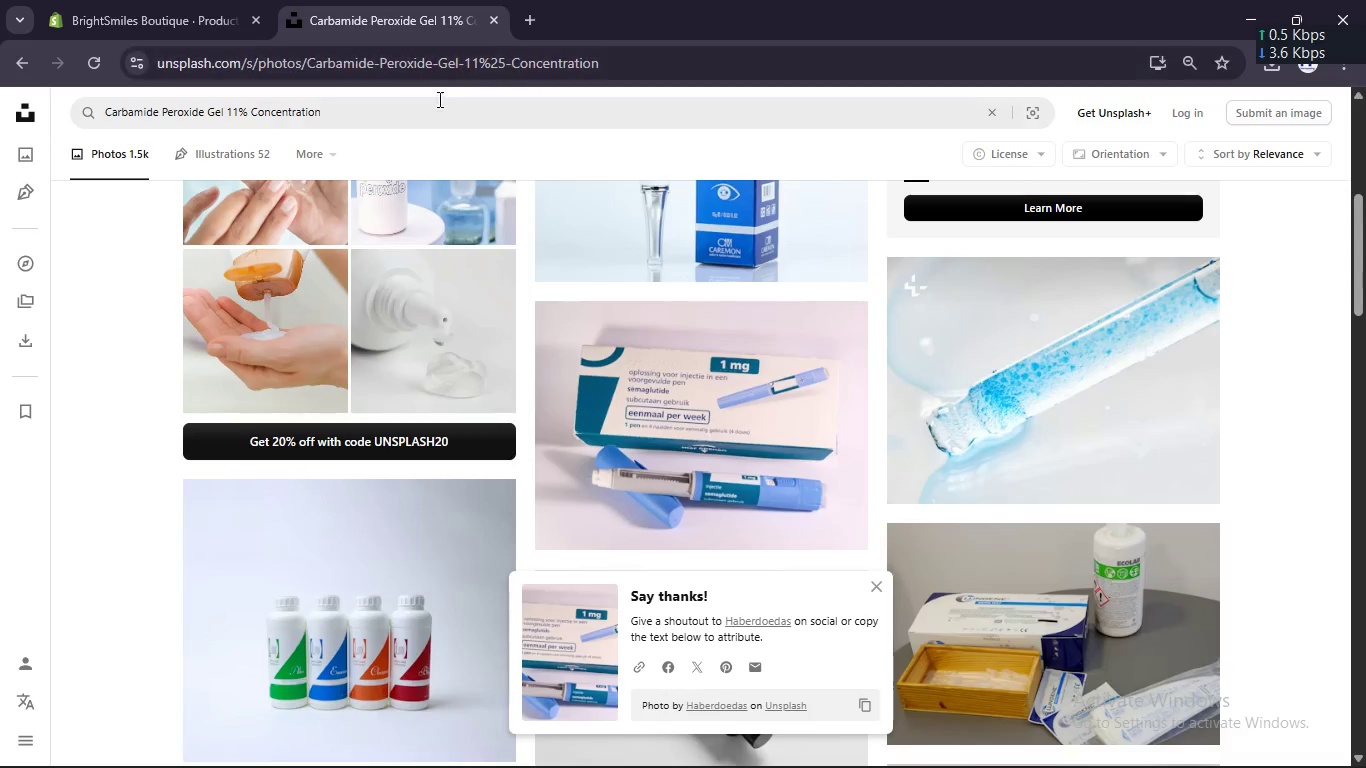 
left_click([436, 110])
 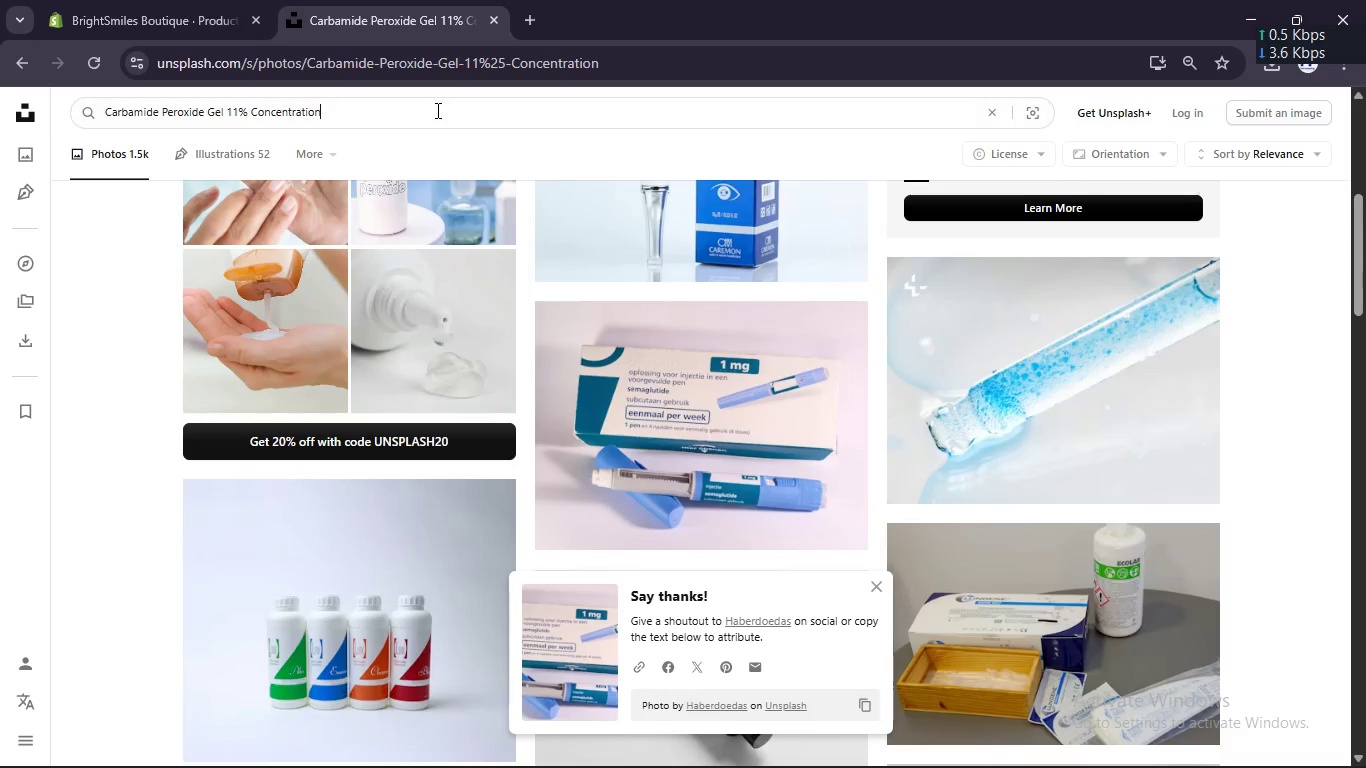 
key(Control+A)
 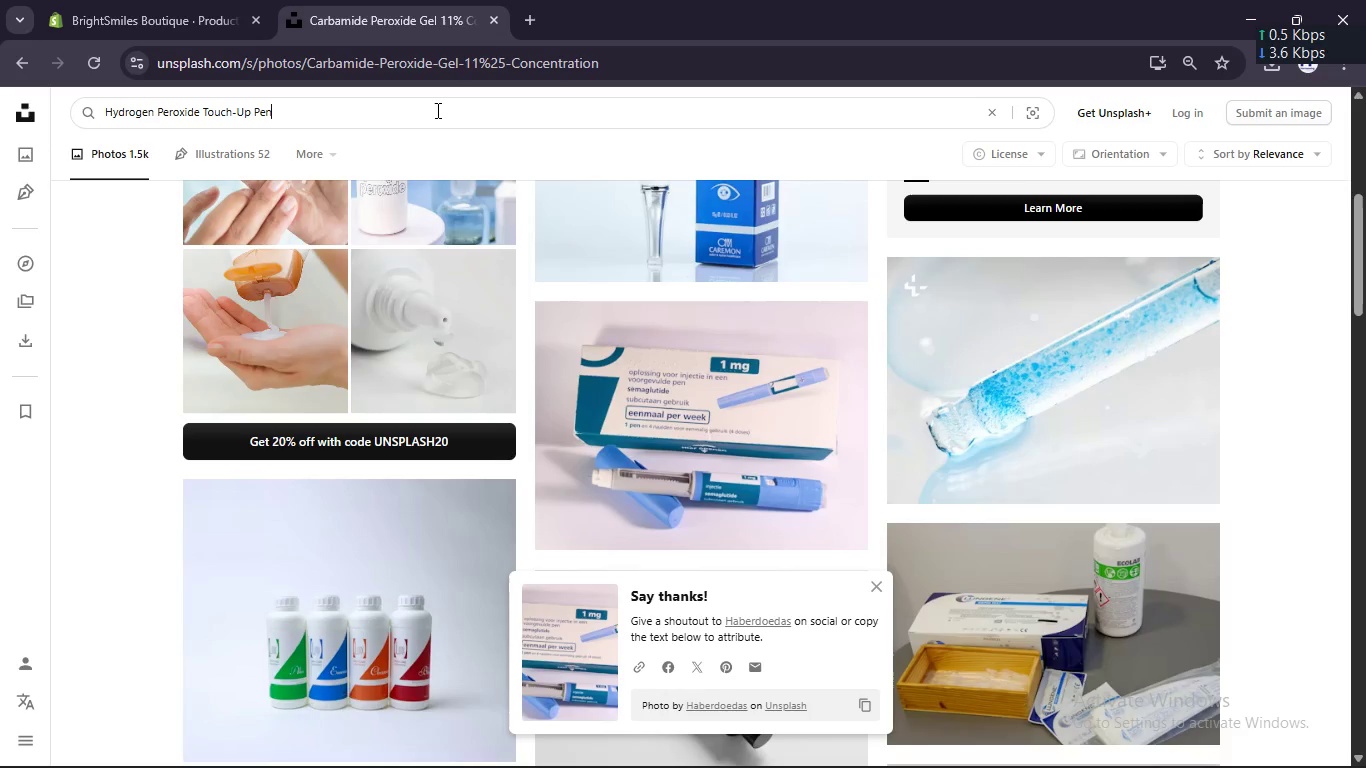 
key(Control+V)
 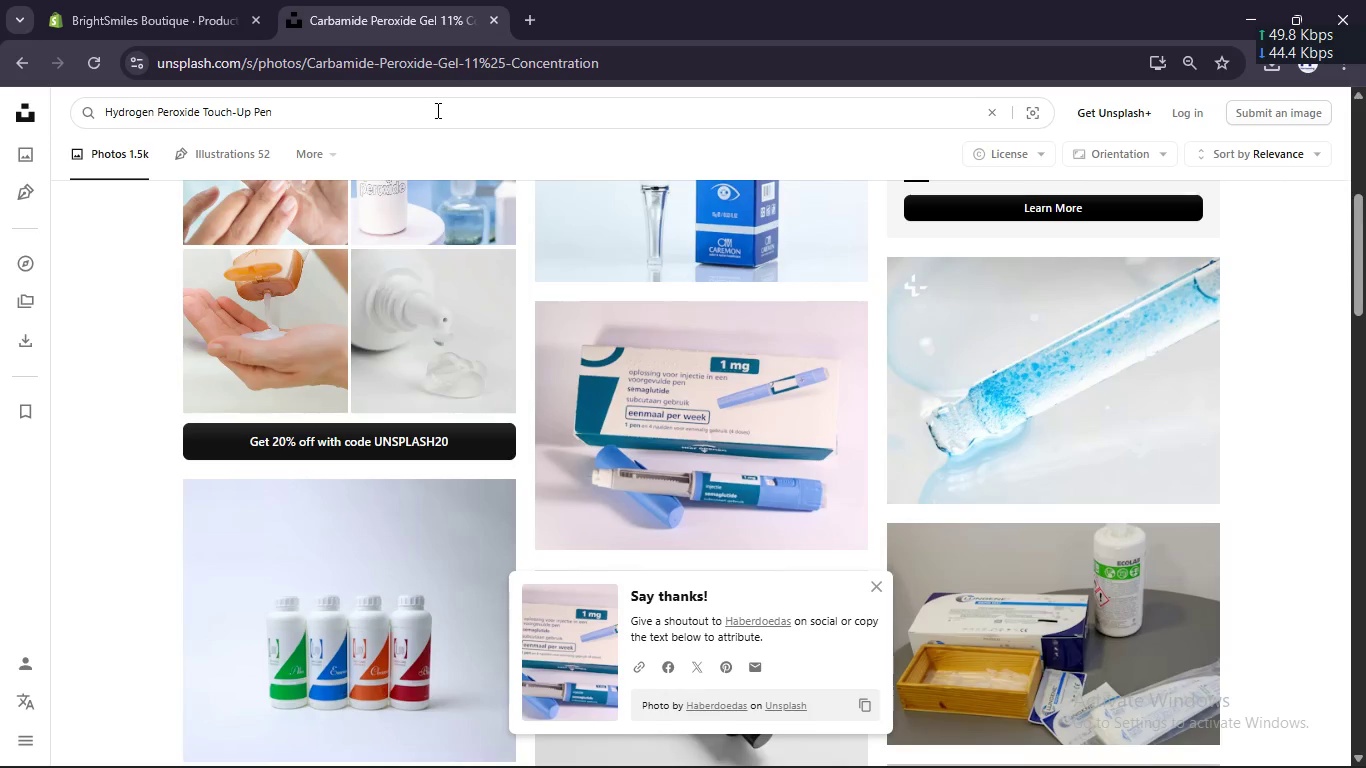 
key(Enter)
 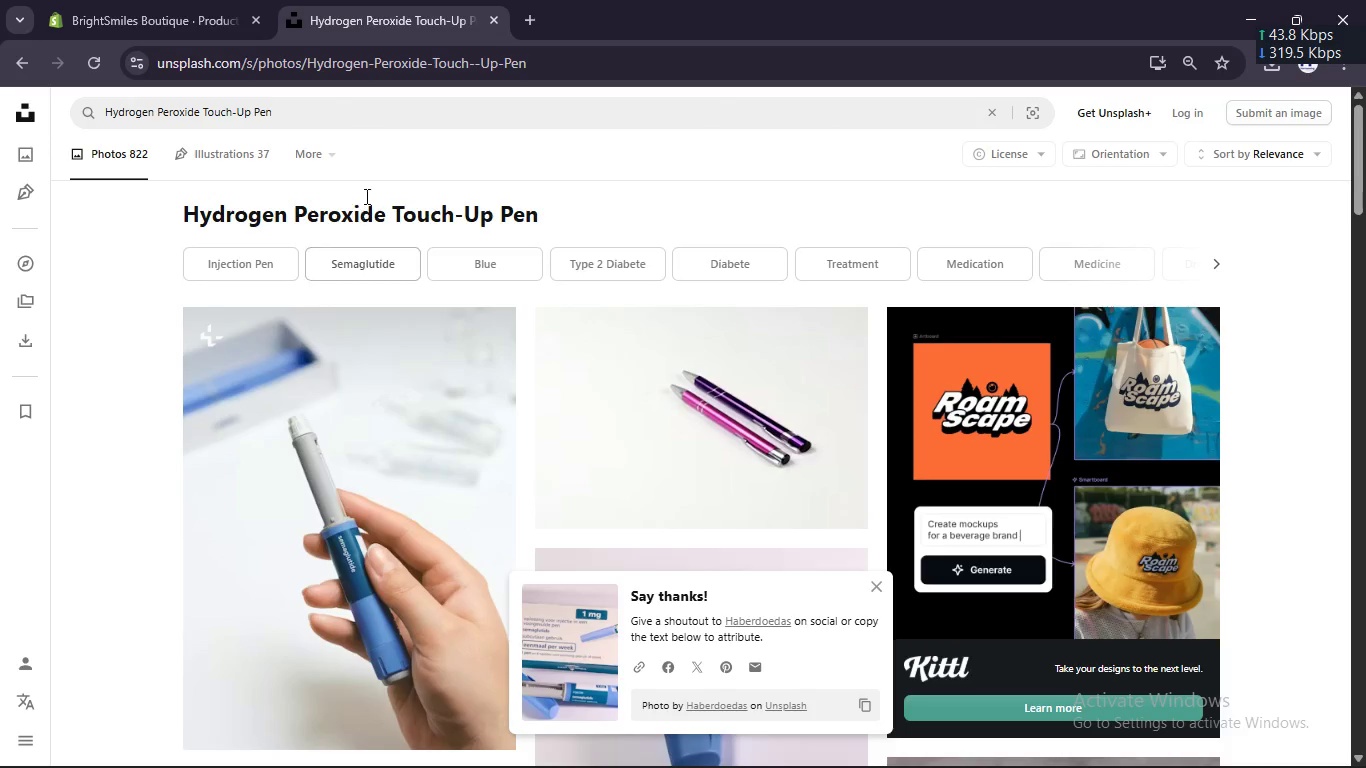 
left_click([877, 578])
 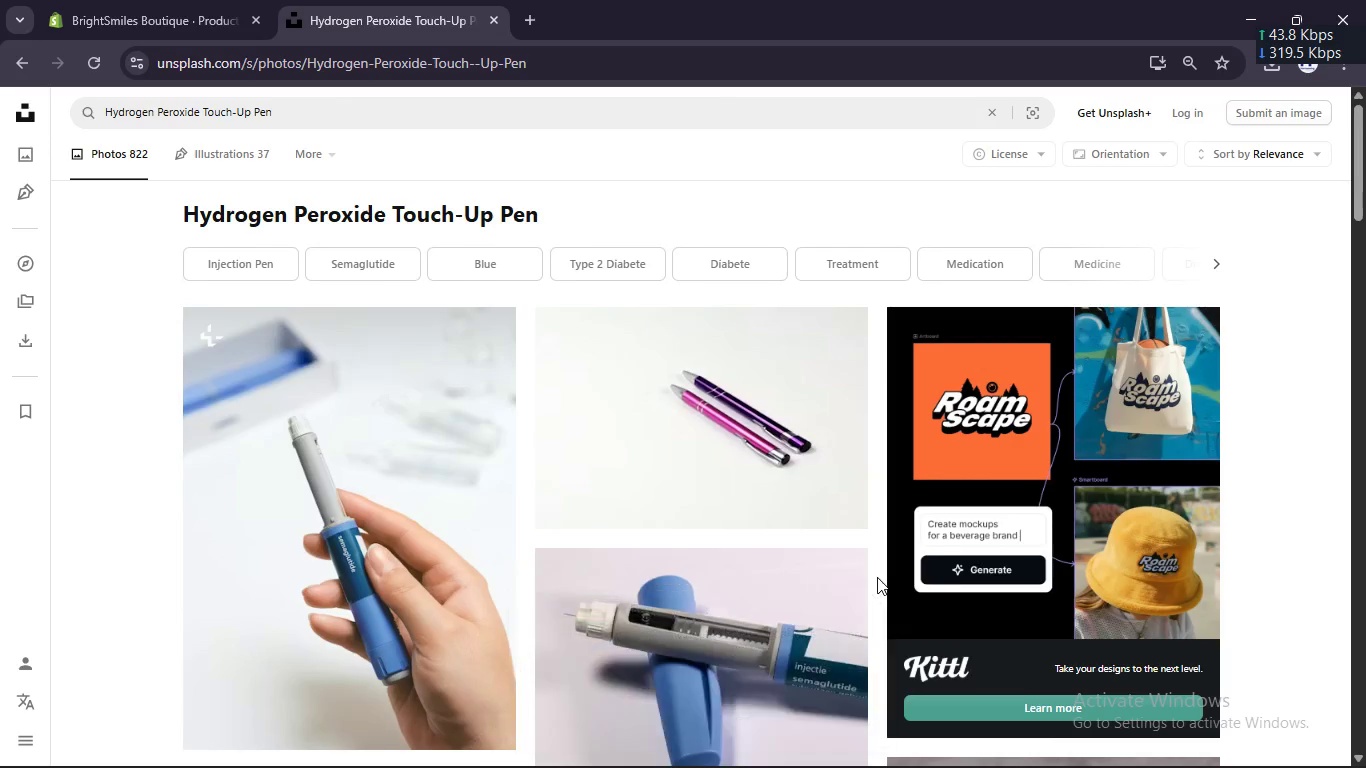 
scroll: coordinate [877, 577], scroll_direction: down, amount: 3.0
 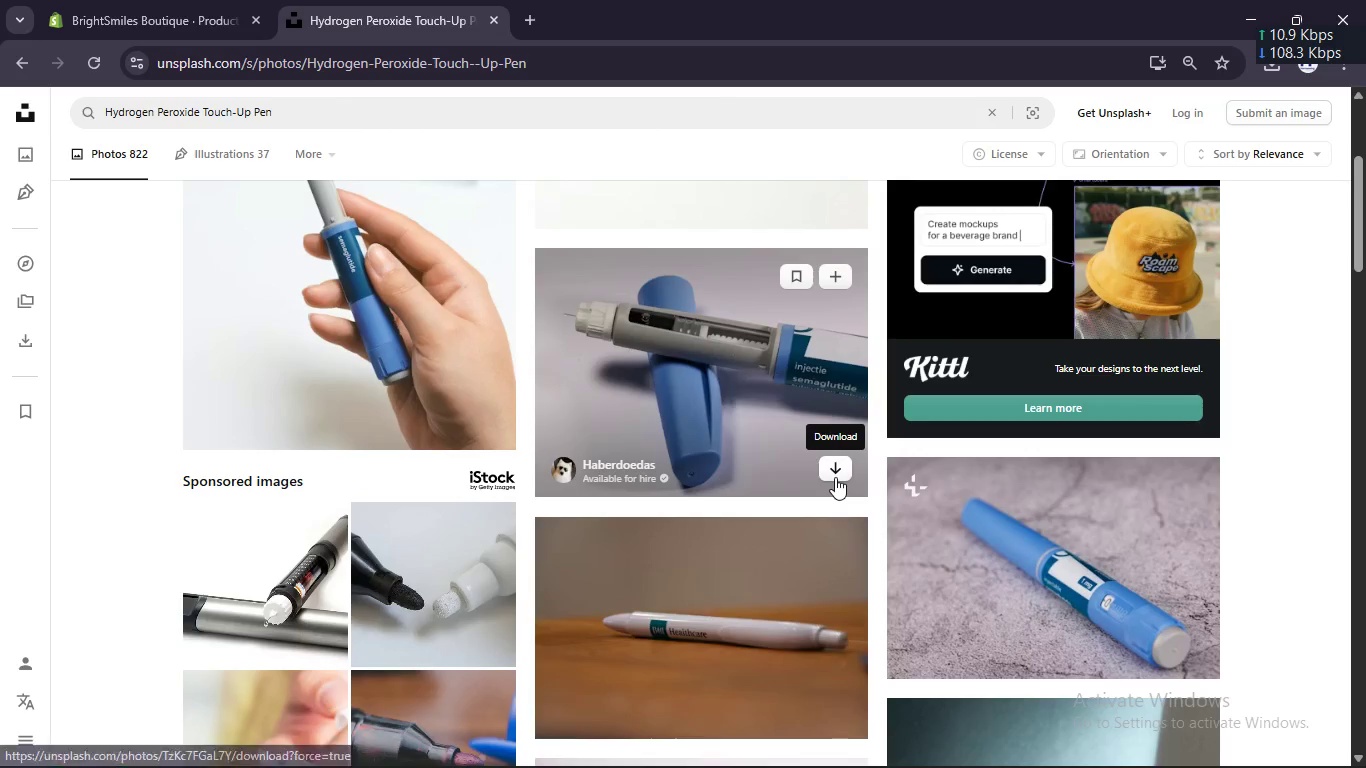 
left_click([835, 468])
 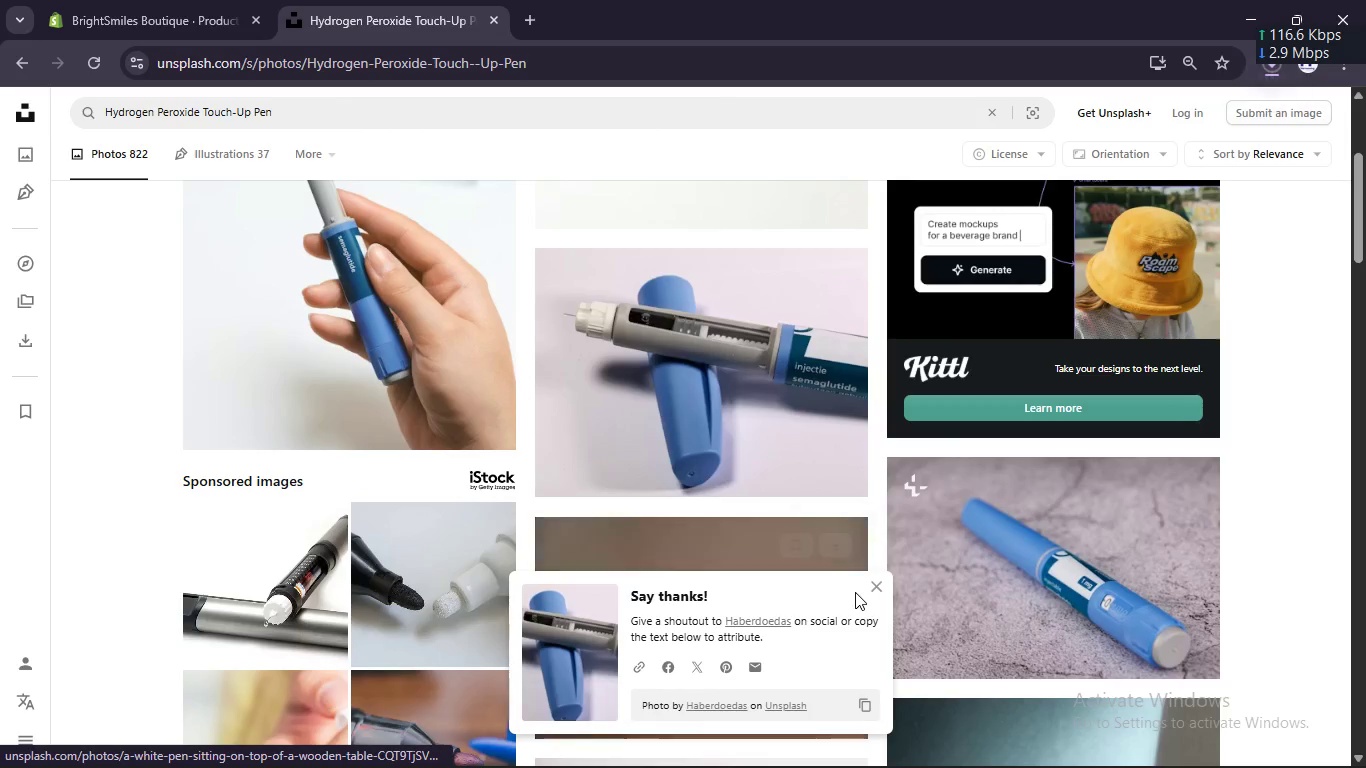 
left_click([877, 583])
 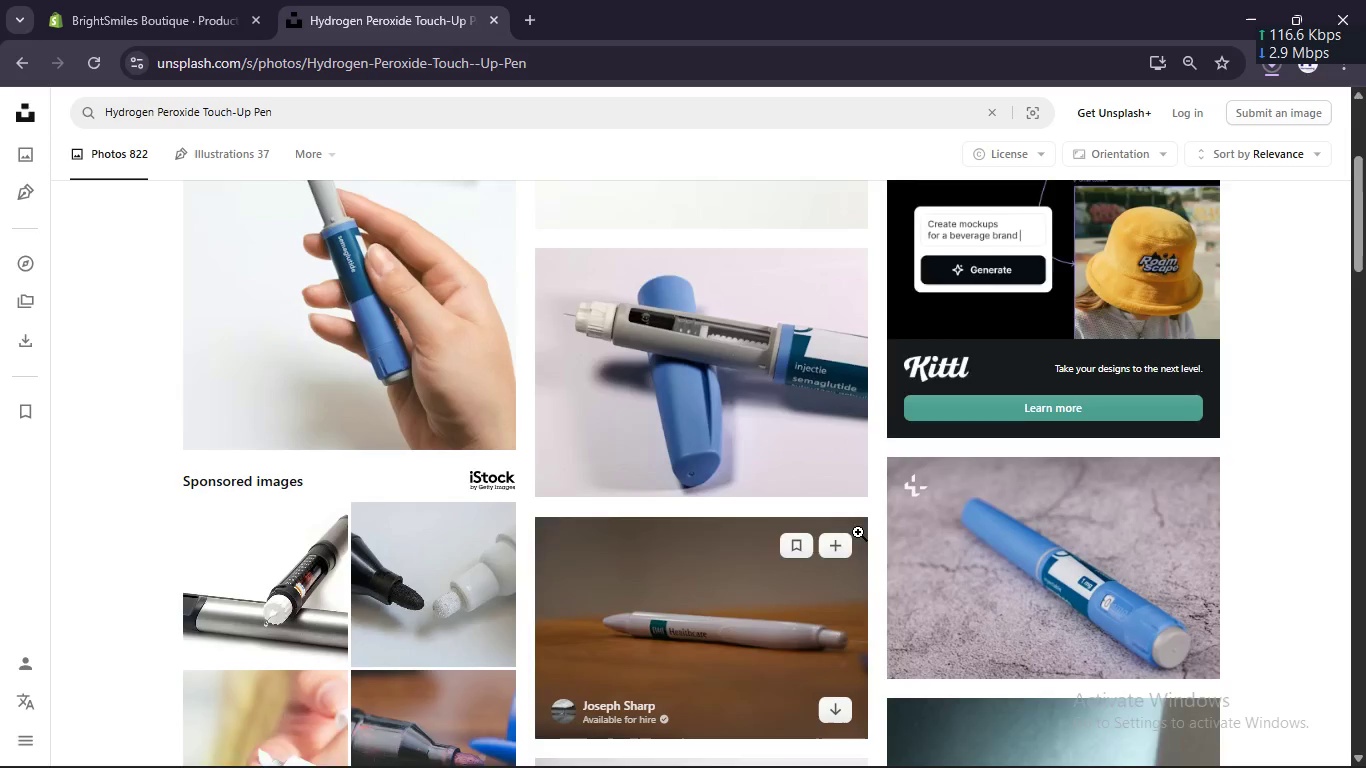 
scroll: coordinate [858, 532], scroll_direction: down, amount: 2.0
 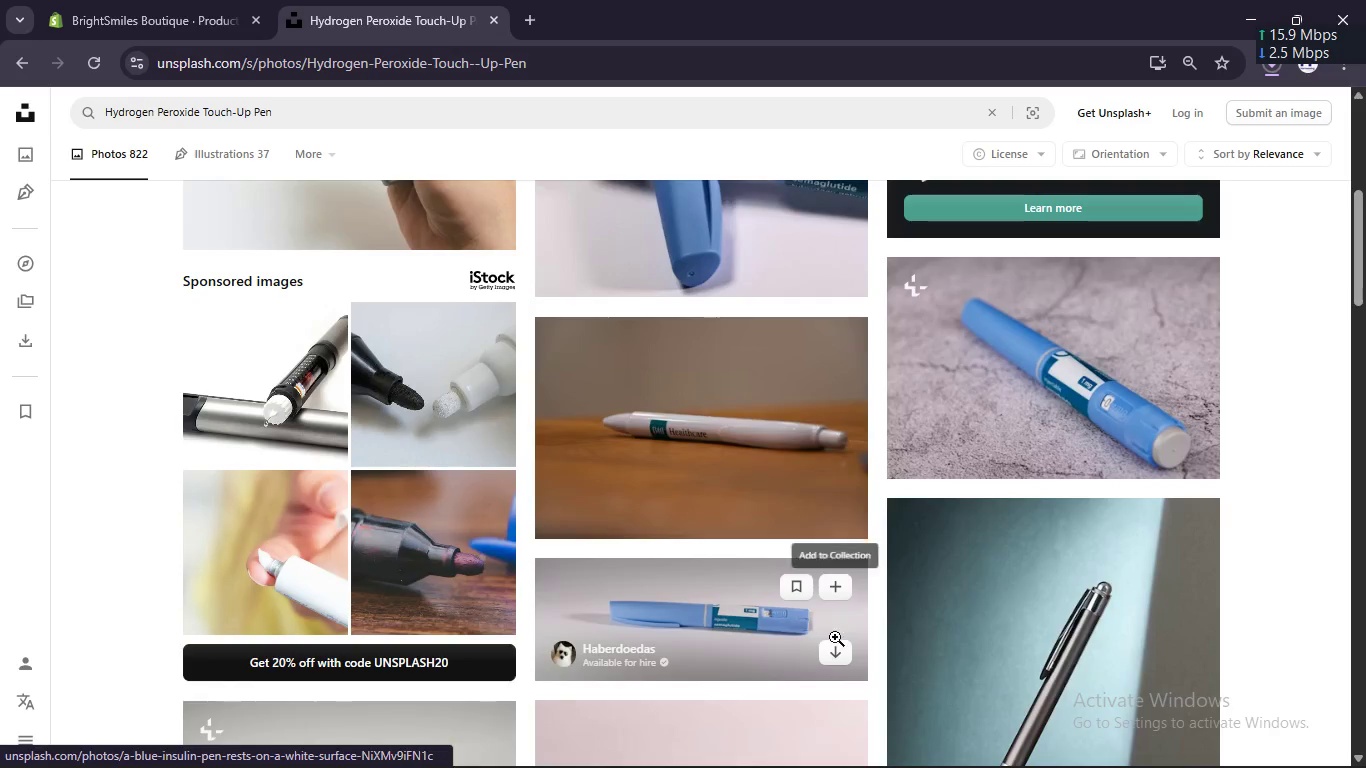 
left_click([839, 651])
 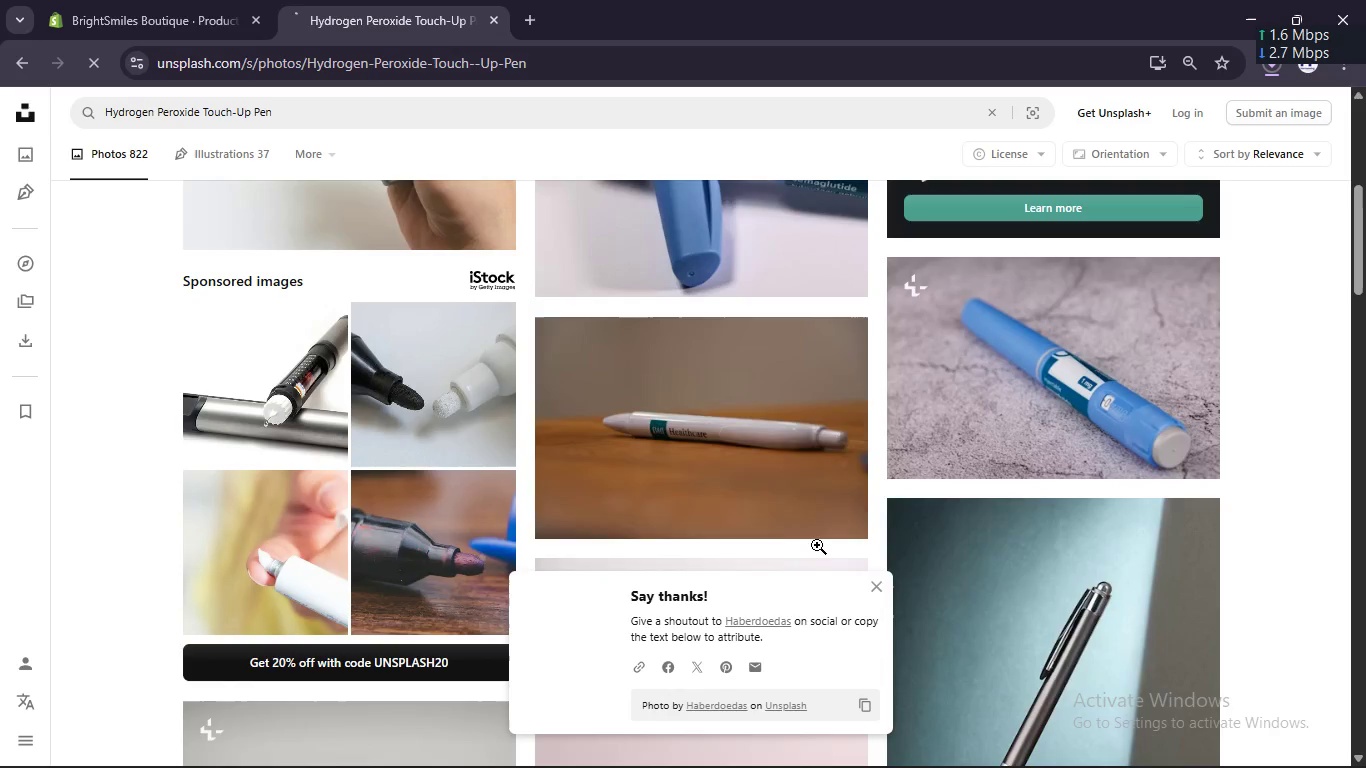 
scroll: coordinate [813, 470], scroll_direction: down, amount: 9.0
 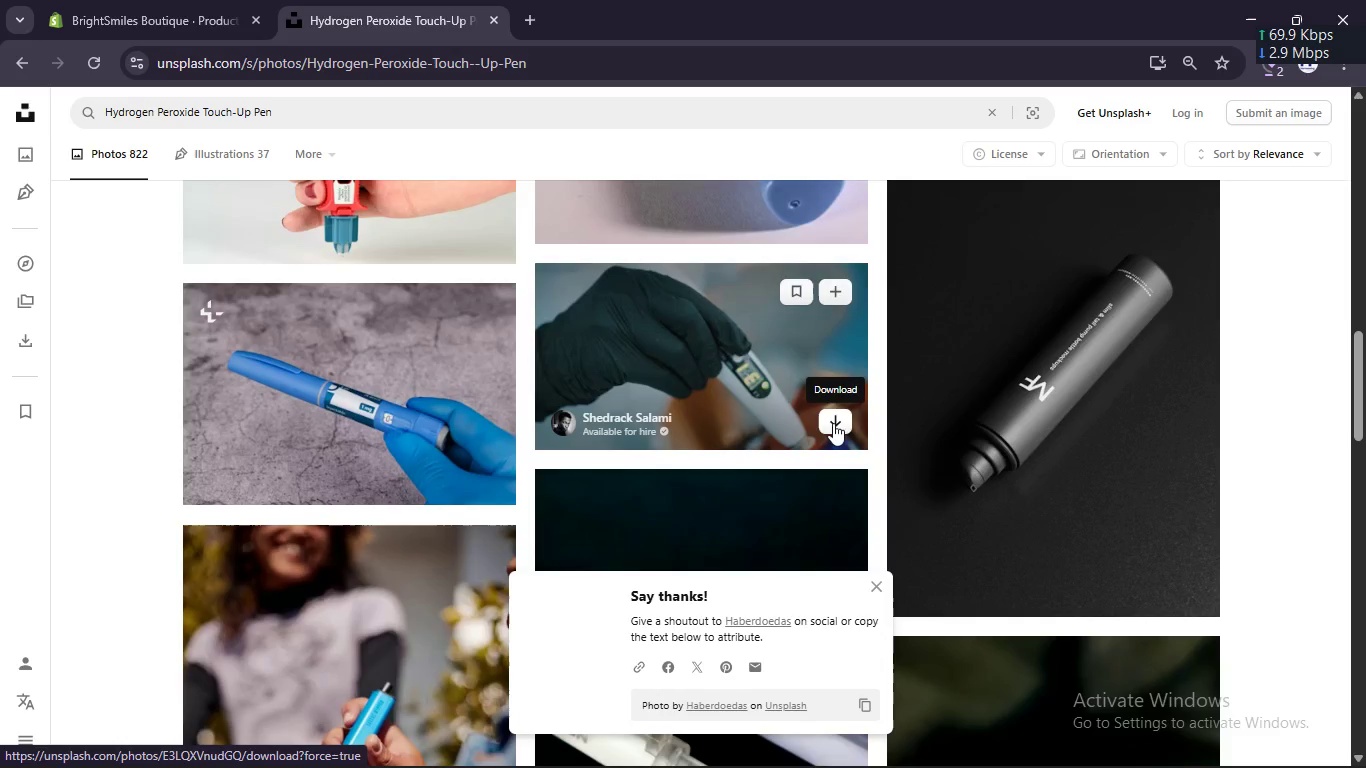 
left_click([835, 419])
 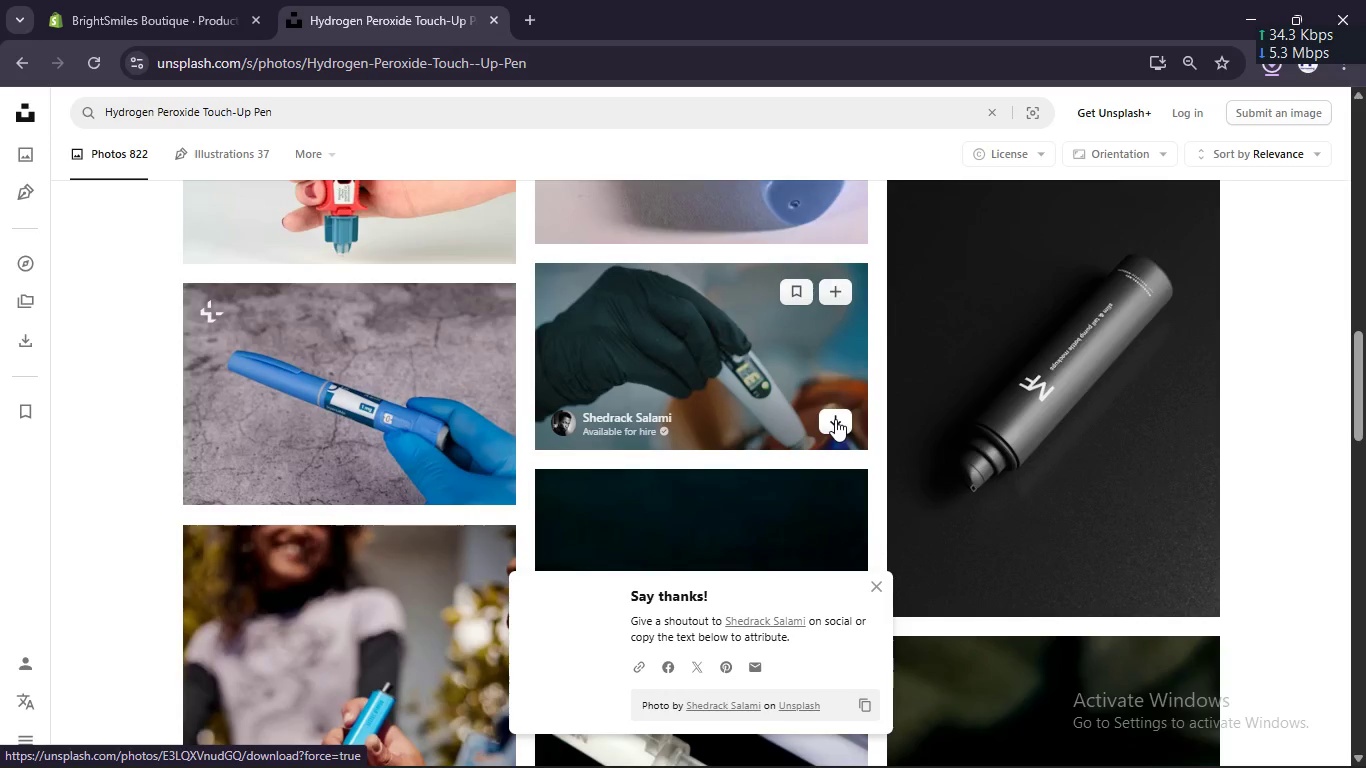 
wait(31.66)
 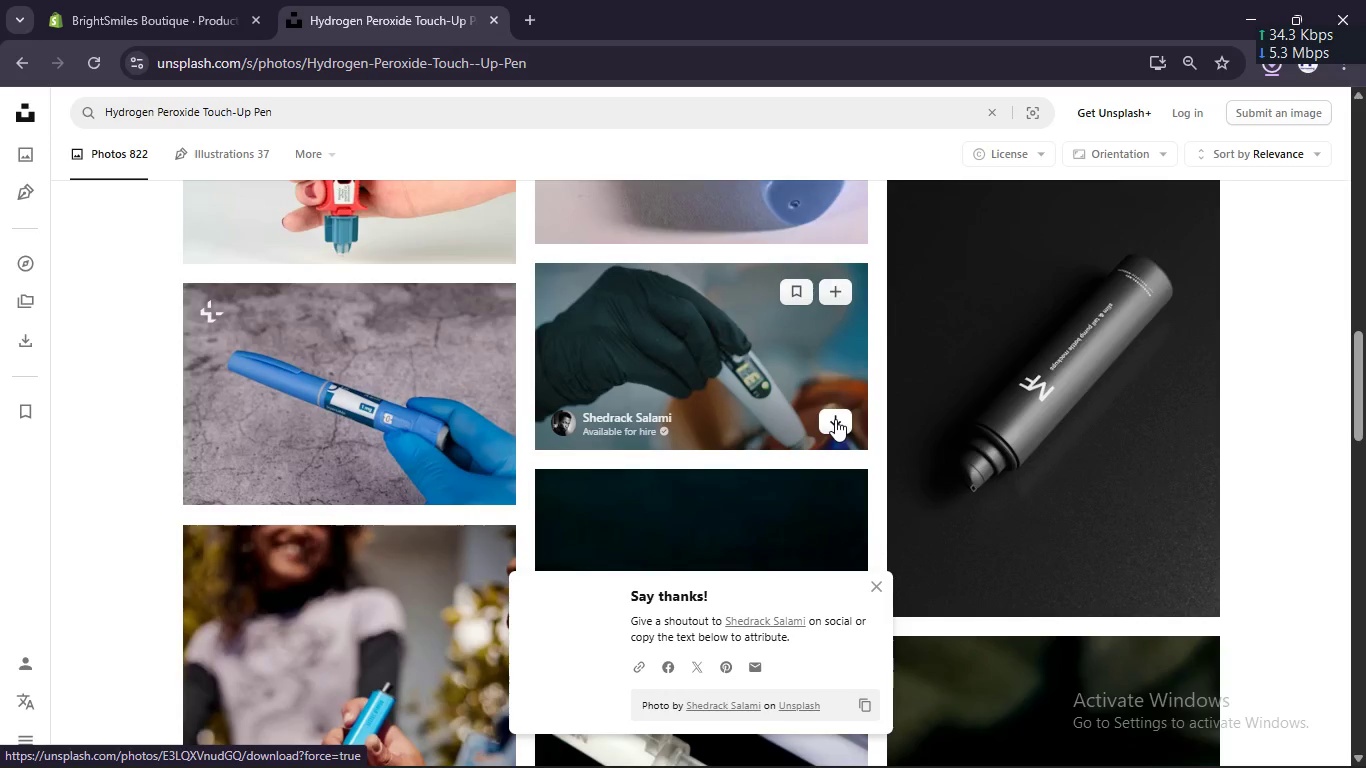 
scroll: coordinate [800, 448], scroll_direction: up, amount: 16.0
 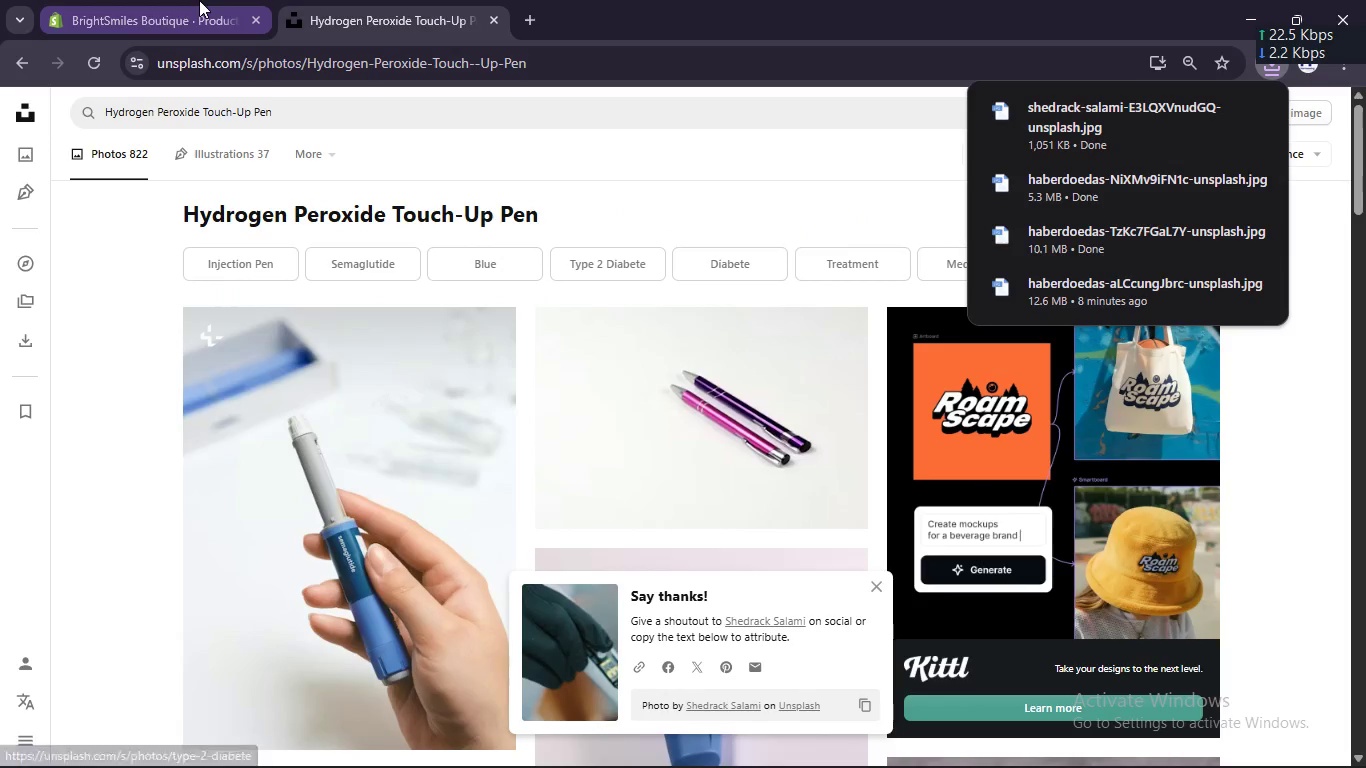 
left_click([199, 0])
 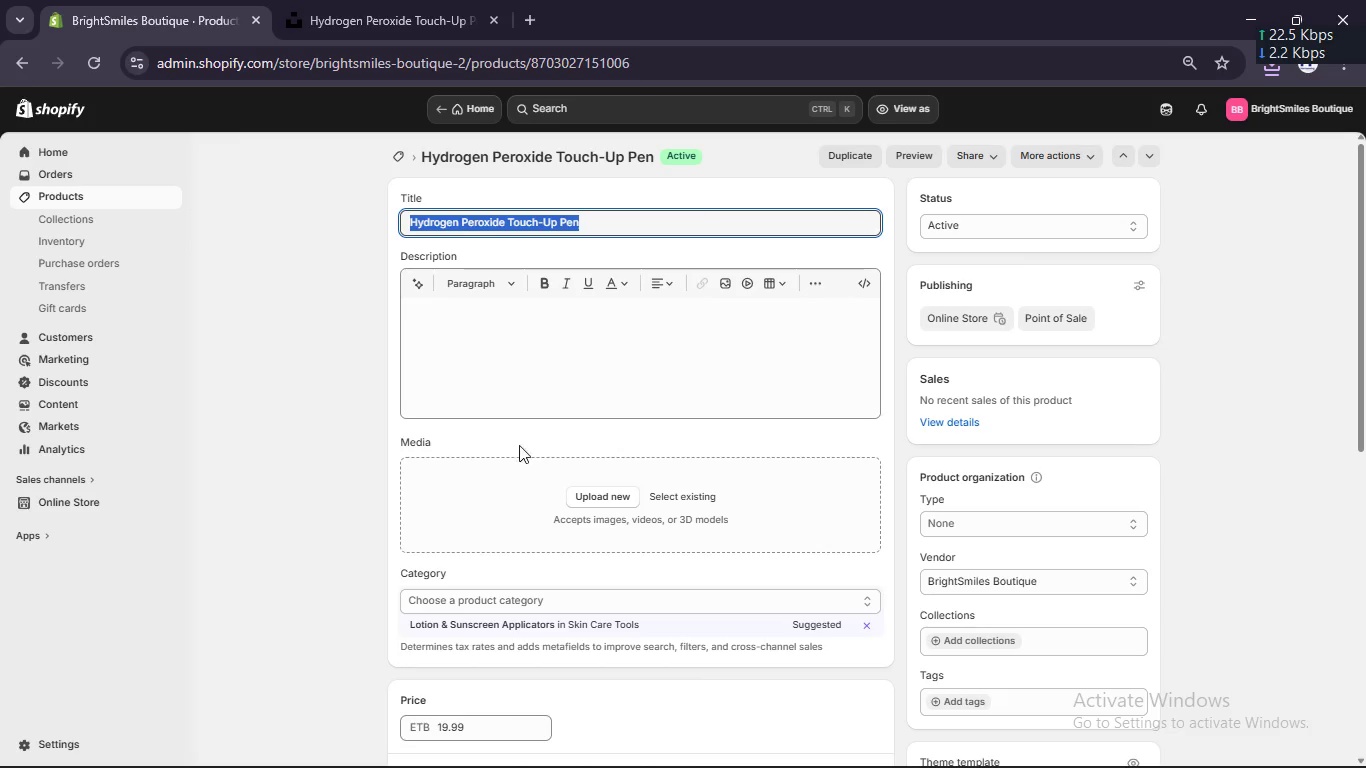 
scroll: coordinate [529, 438], scroll_direction: down, amount: 2.0
 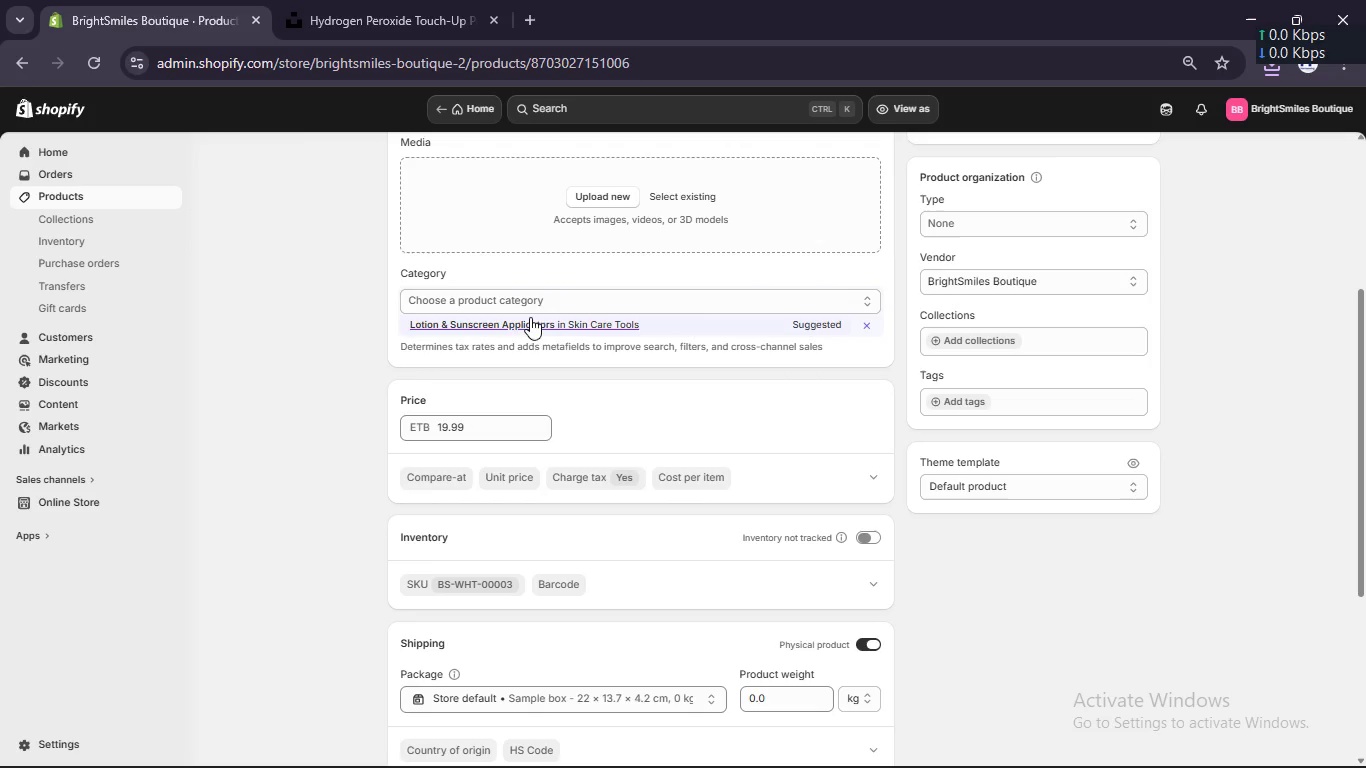 
left_click([526, 324])
 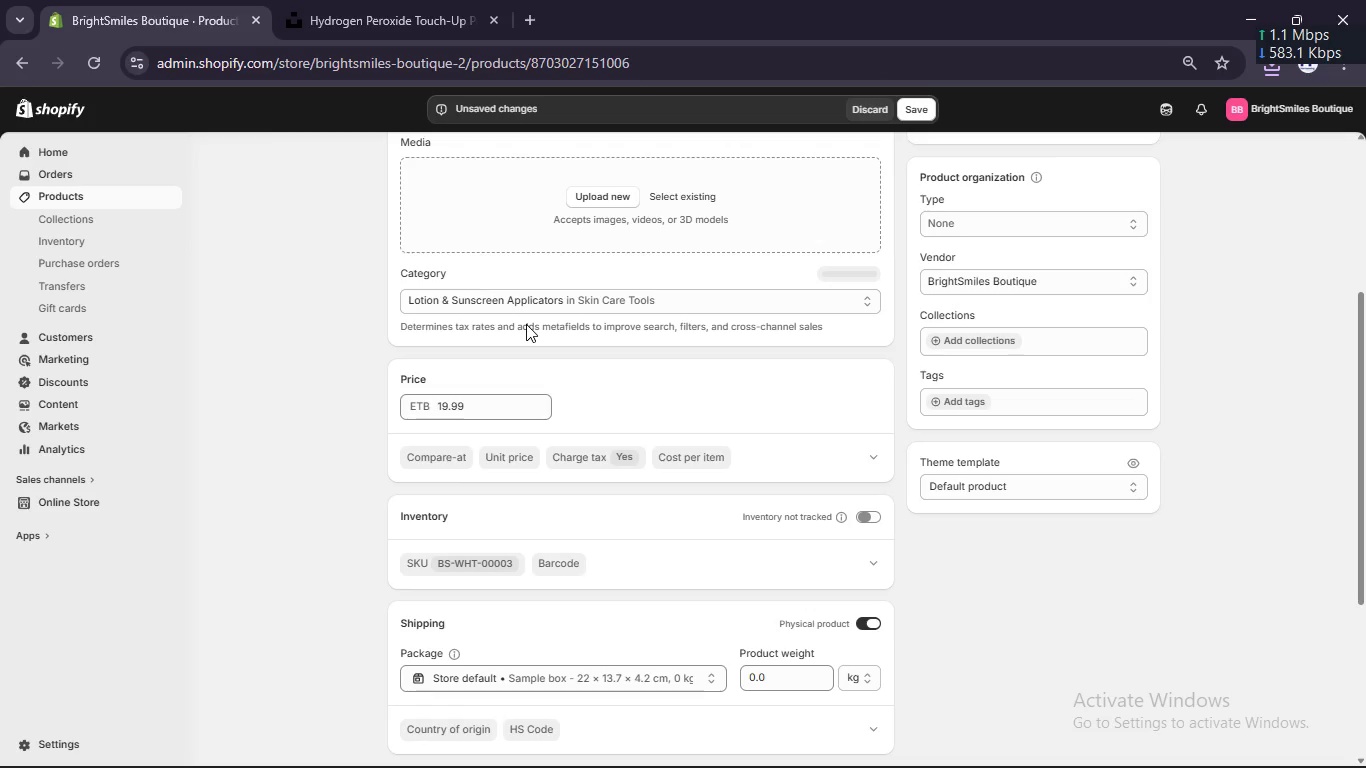 
scroll: coordinate [526, 324], scroll_direction: none, amount: 0.0
 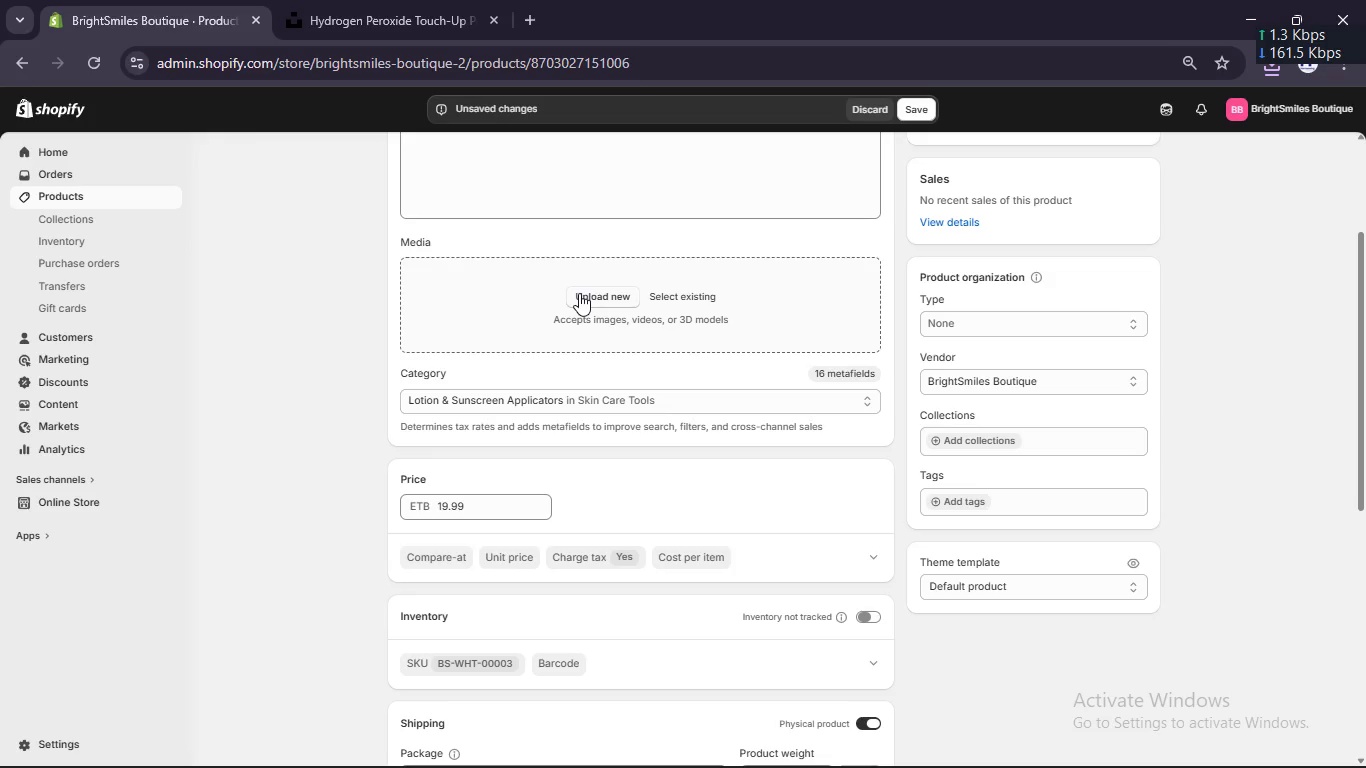 
wait(34.78)
 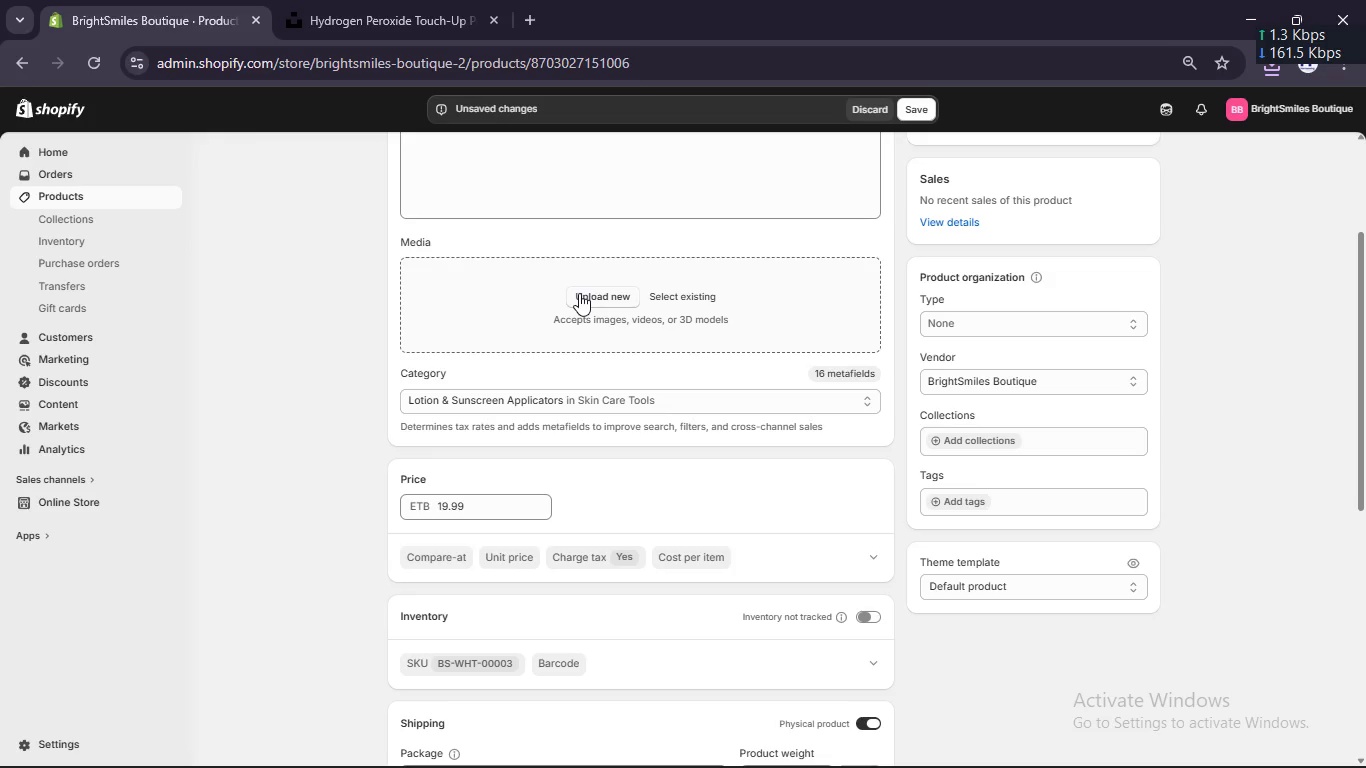 
scroll: coordinate [656, 463], scroll_direction: up, amount: 5.0
 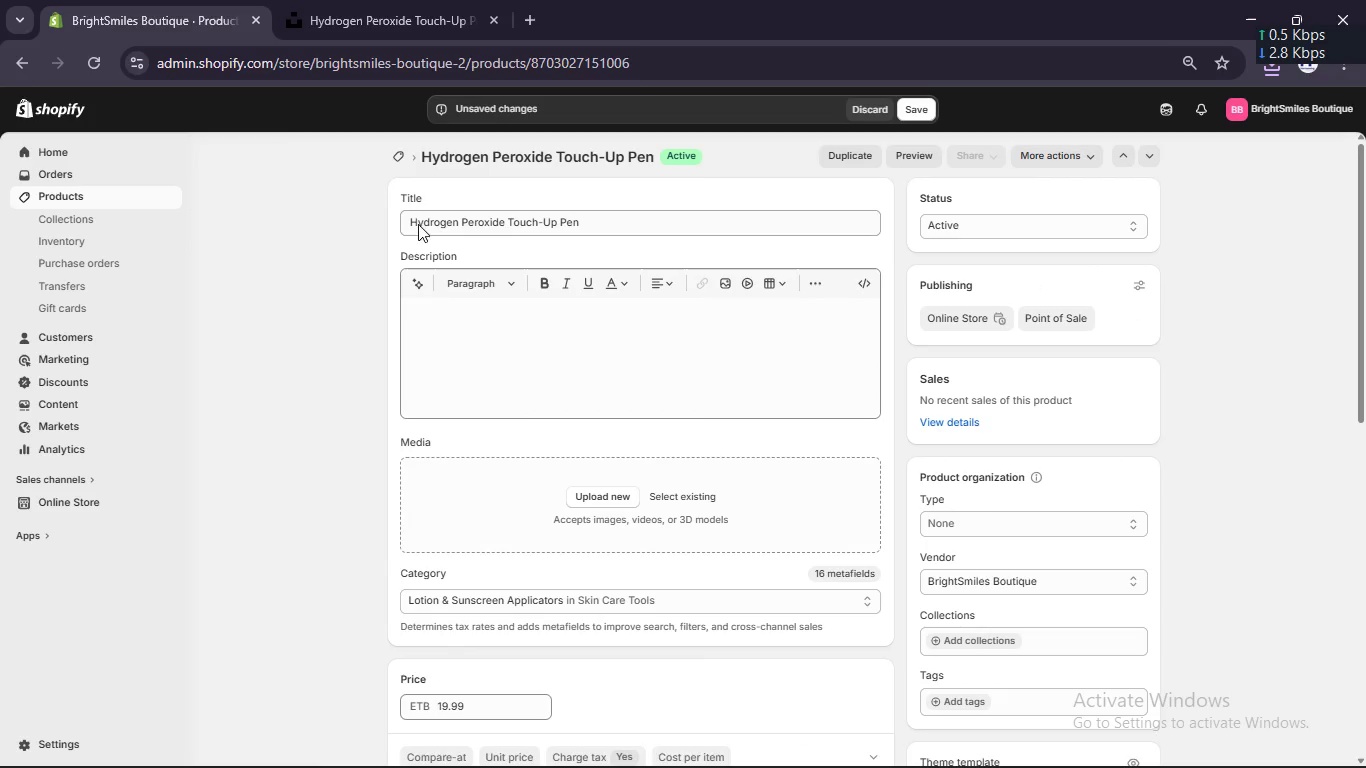 
left_click([411, 223])
 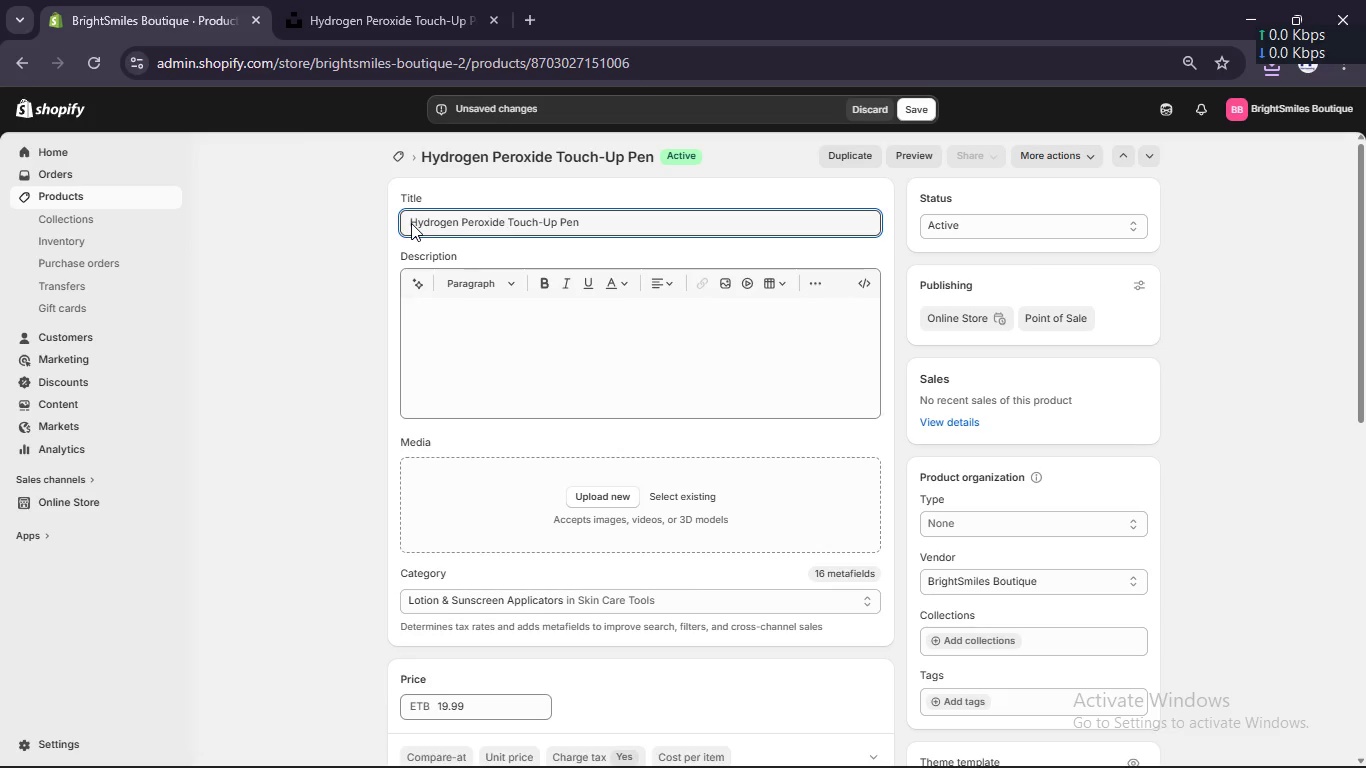 
type(BrightSmiles [Break] )
 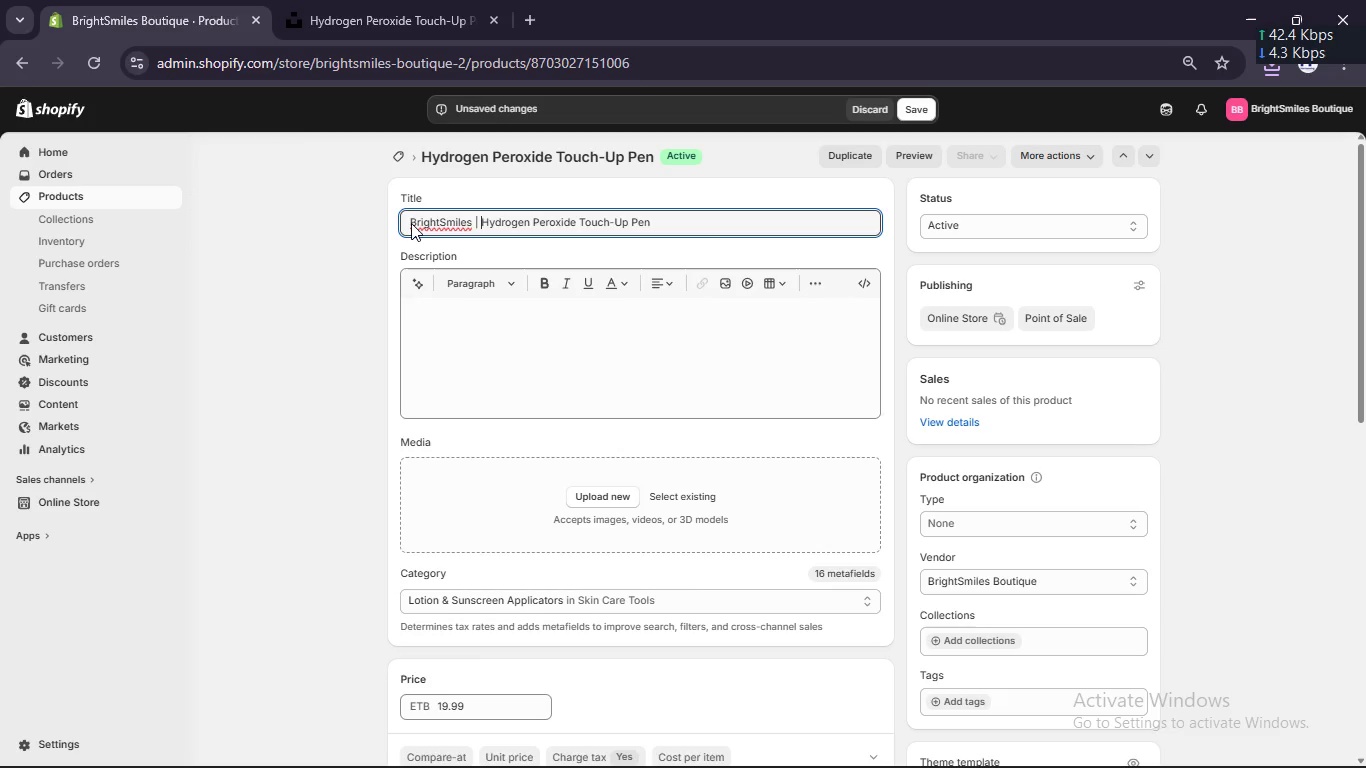 
 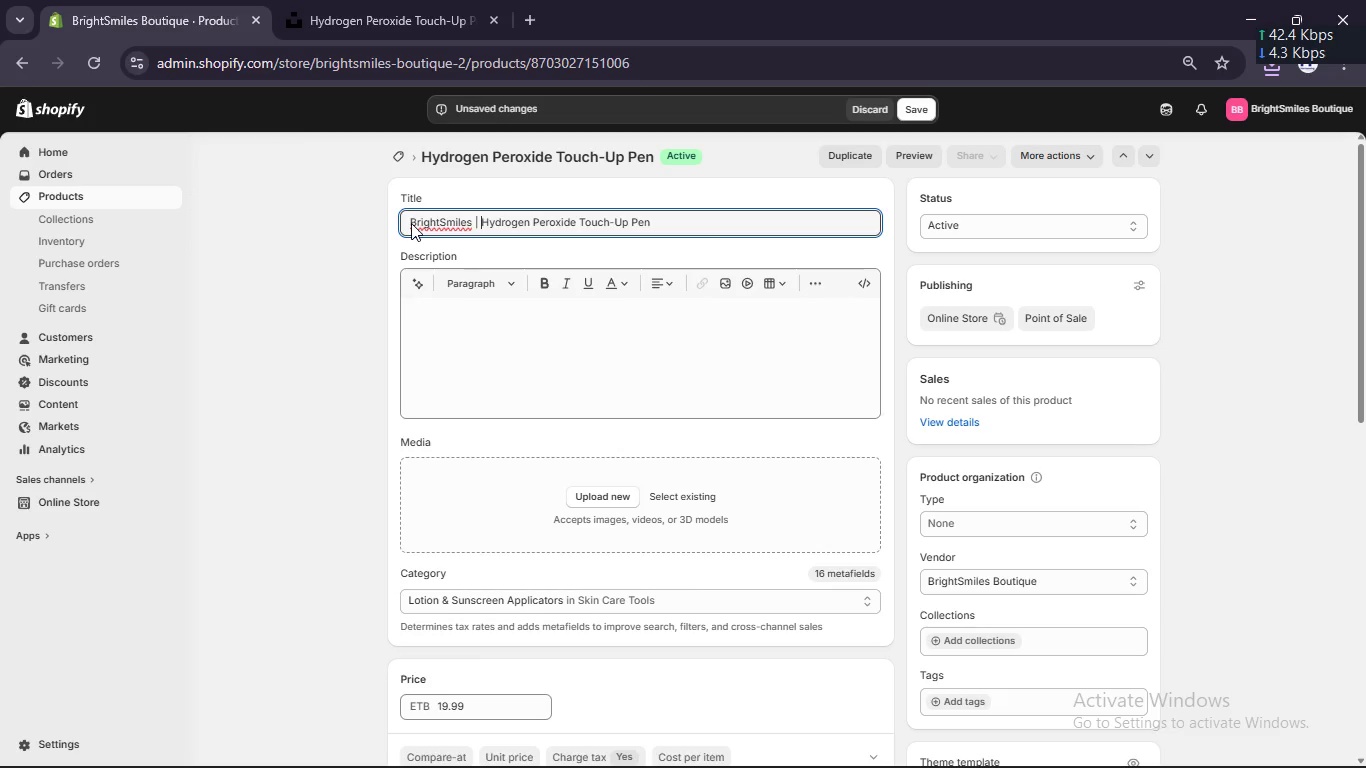 
hold_key(key=ShiftLeft, duration=0.53)
 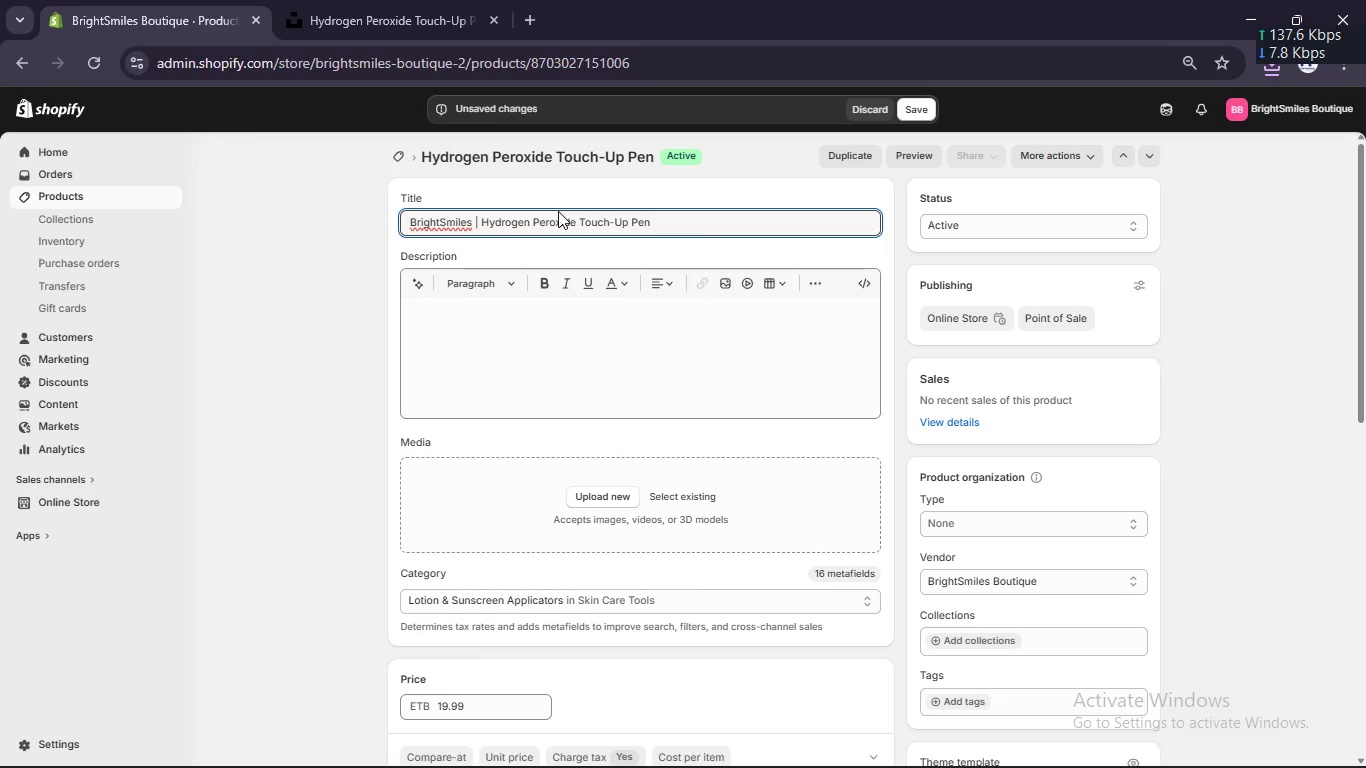 
wait(5.48)
 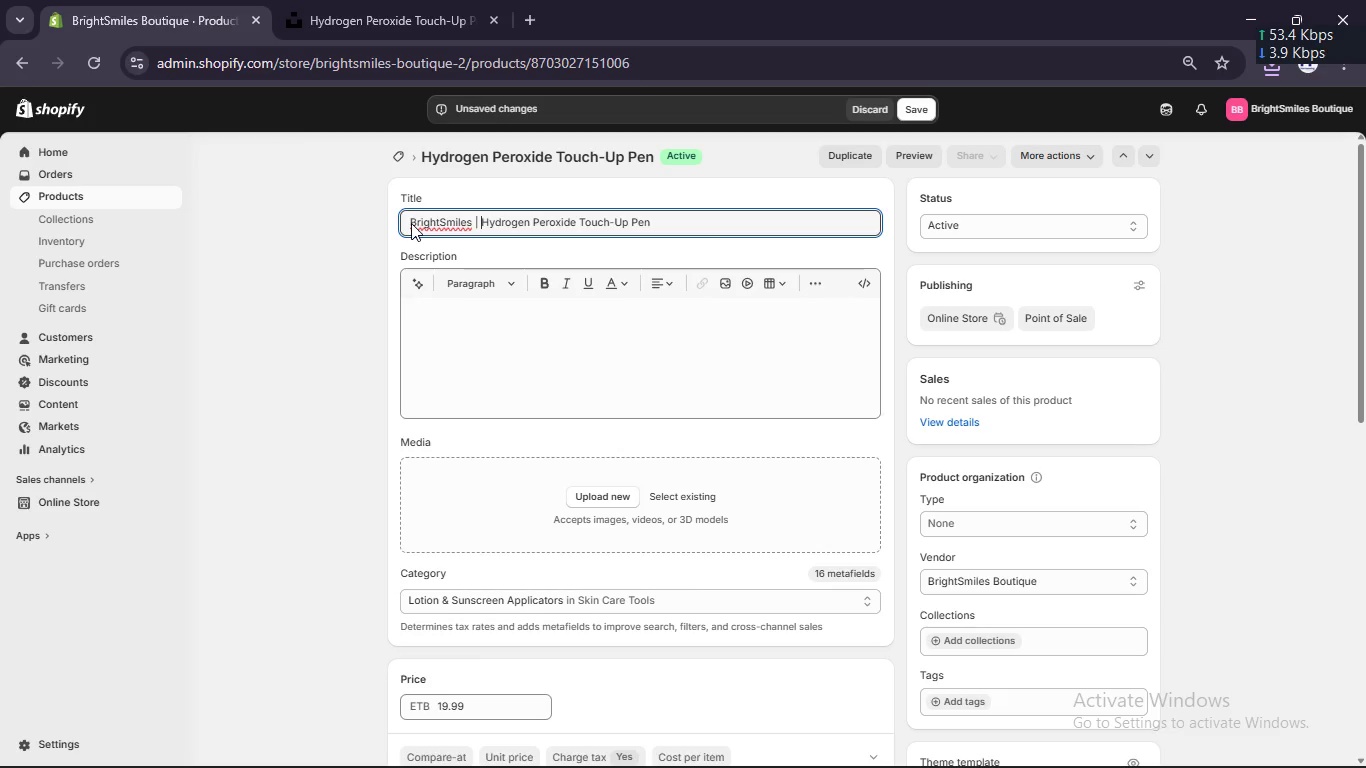 
scroll: coordinate [599, 488], scroll_direction: down, amount: 10.0
 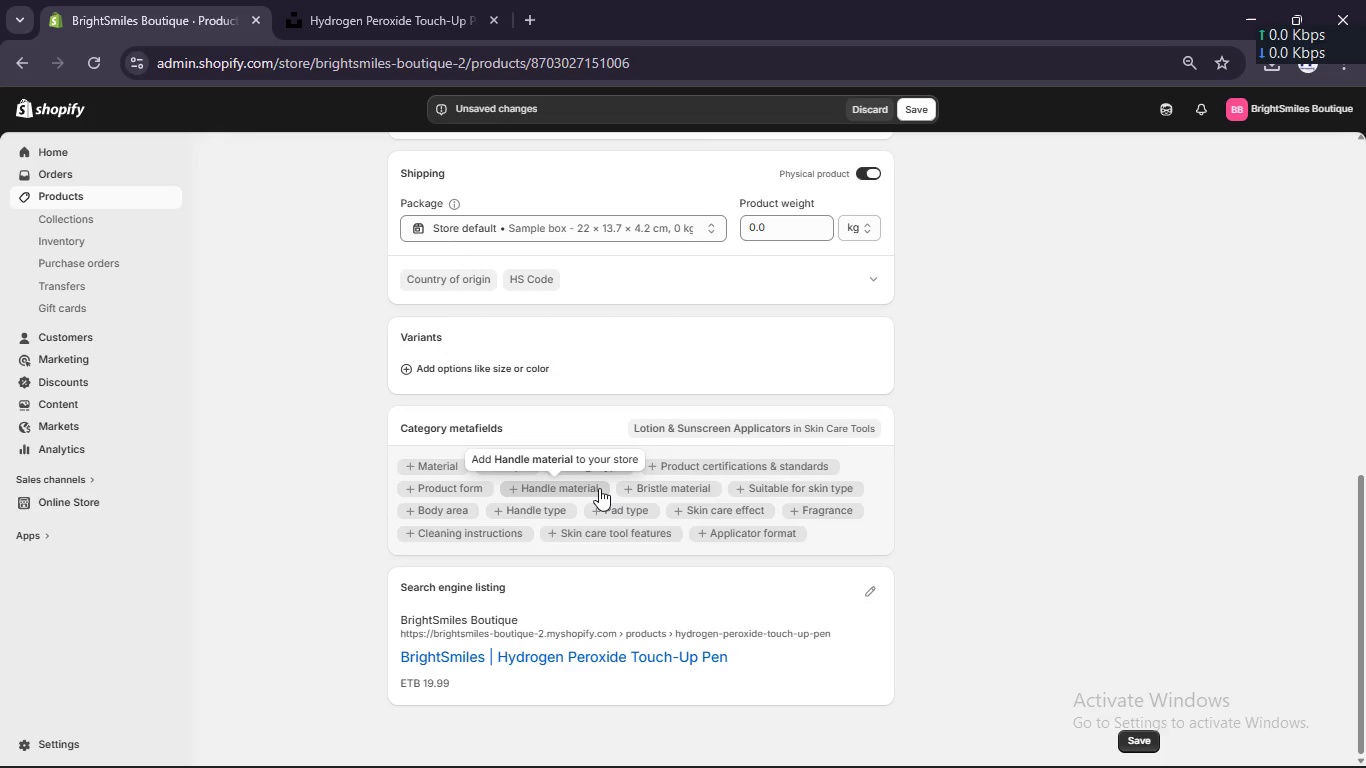 
wait(69.52)
 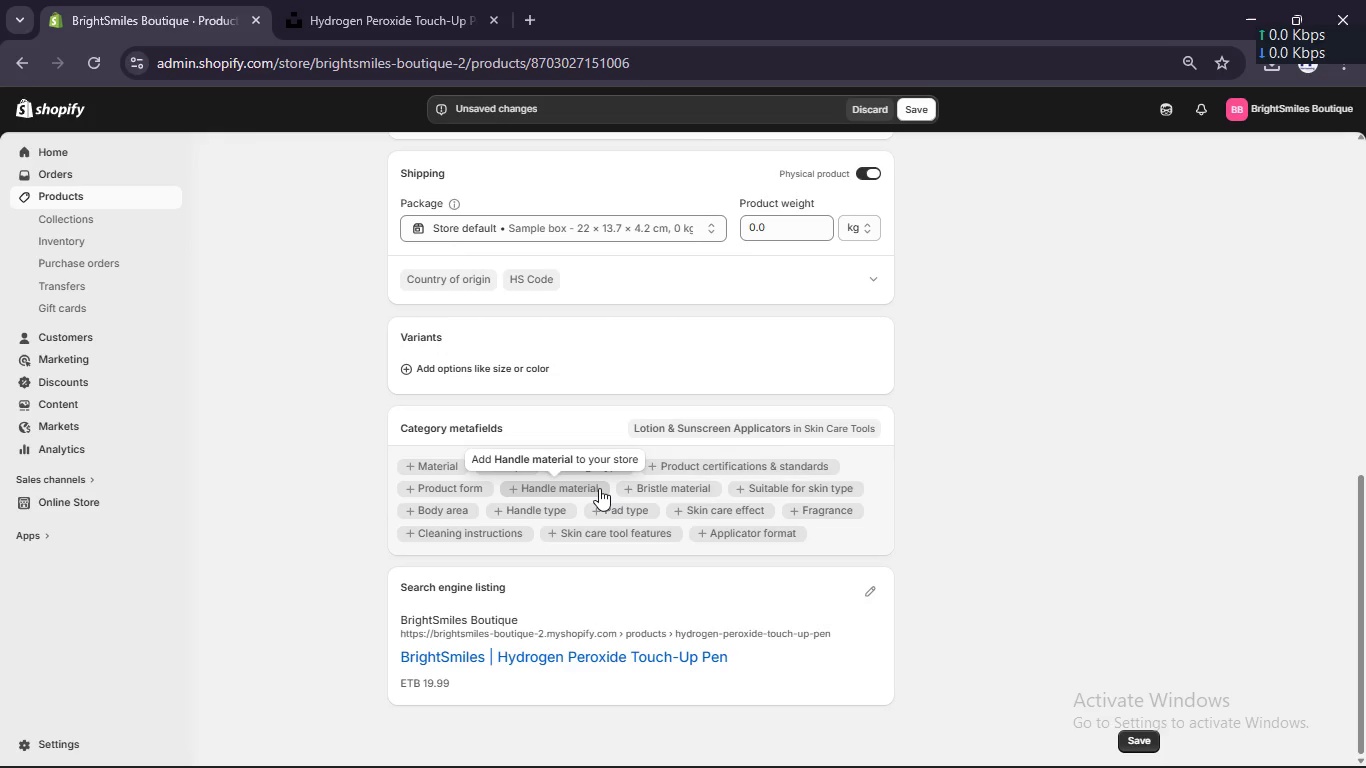 
scroll: coordinate [629, 360], scroll_direction: none, amount: 0.0
 